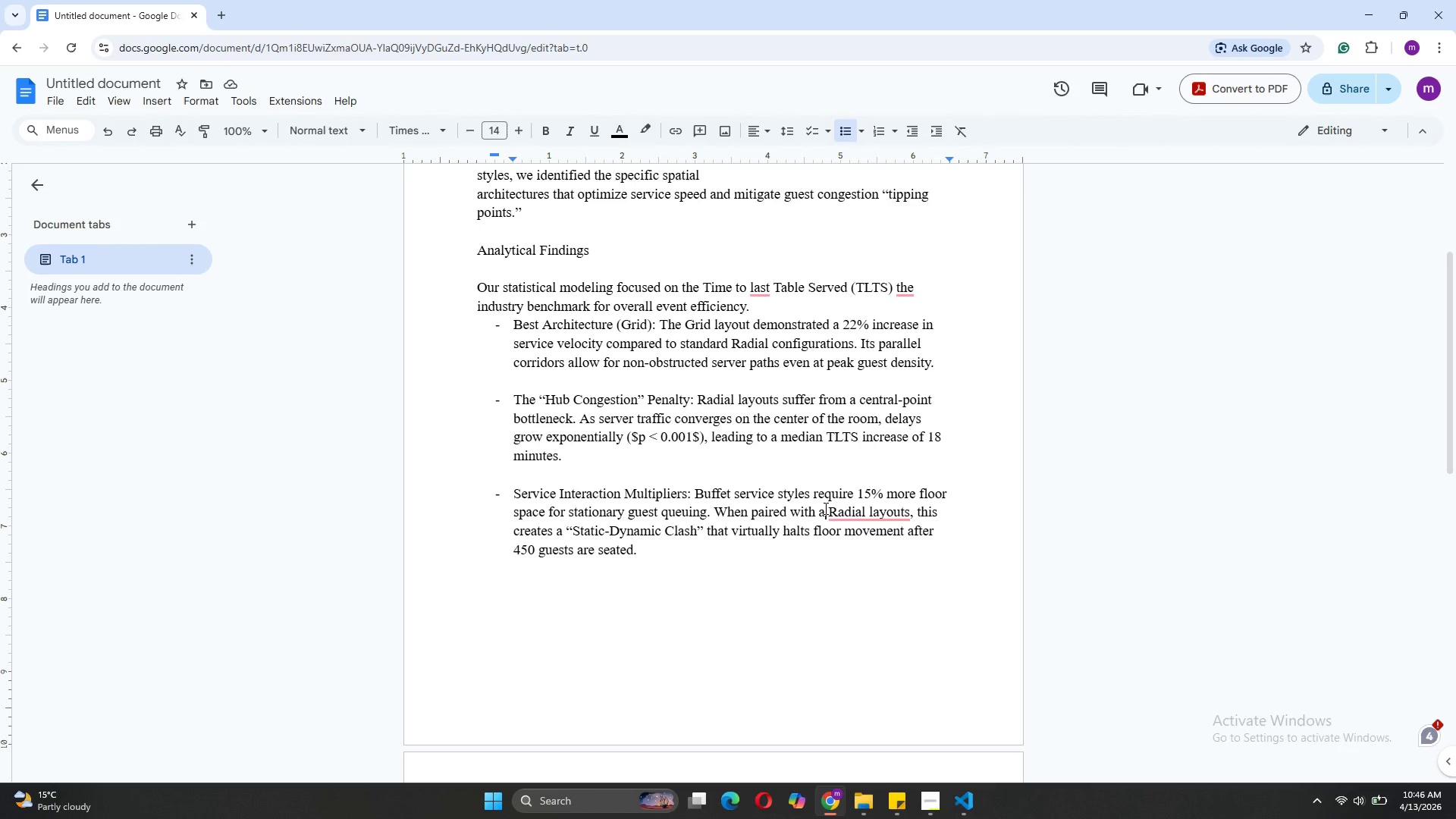 
key(Backspace)
 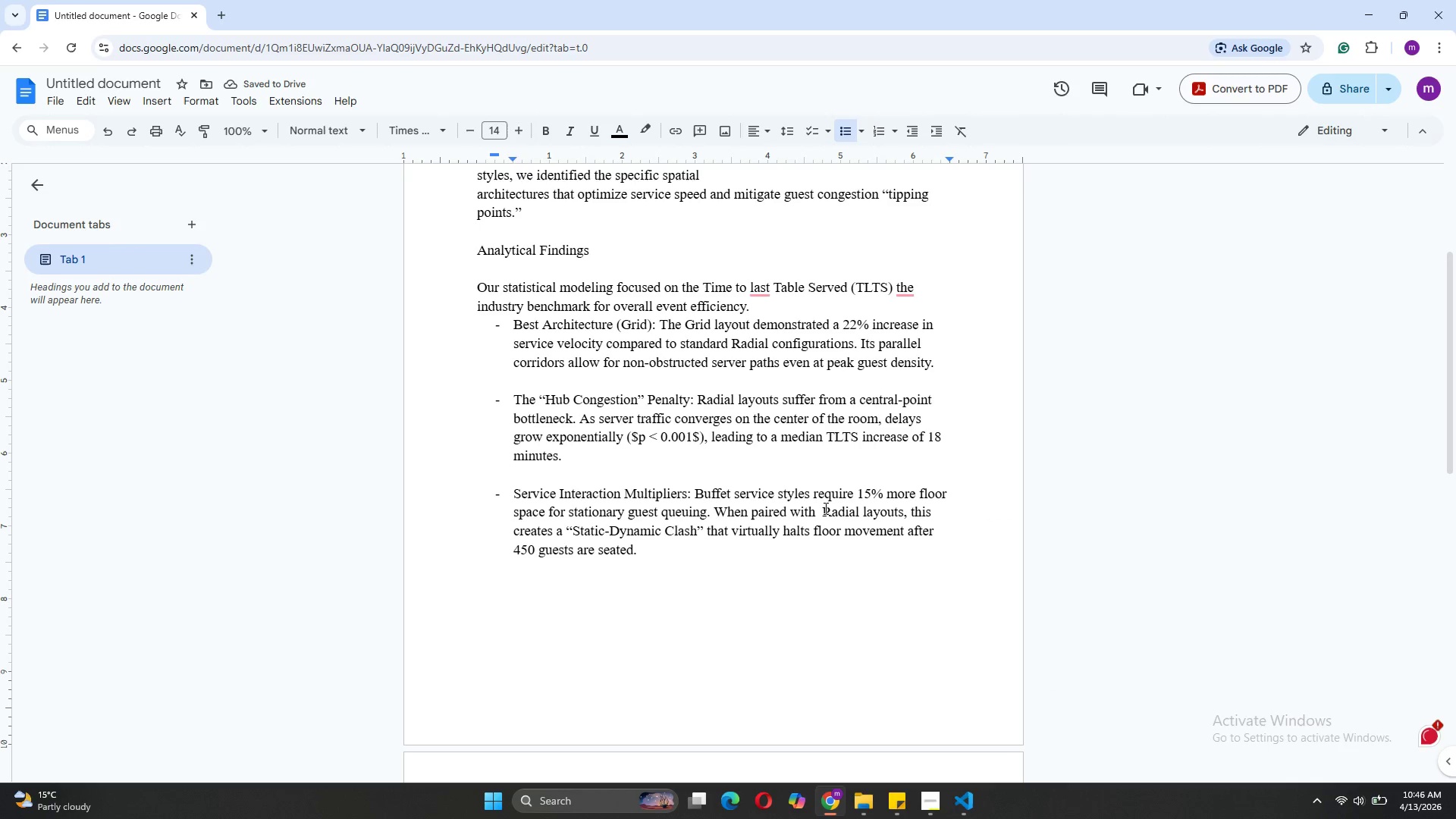 
key(A)
 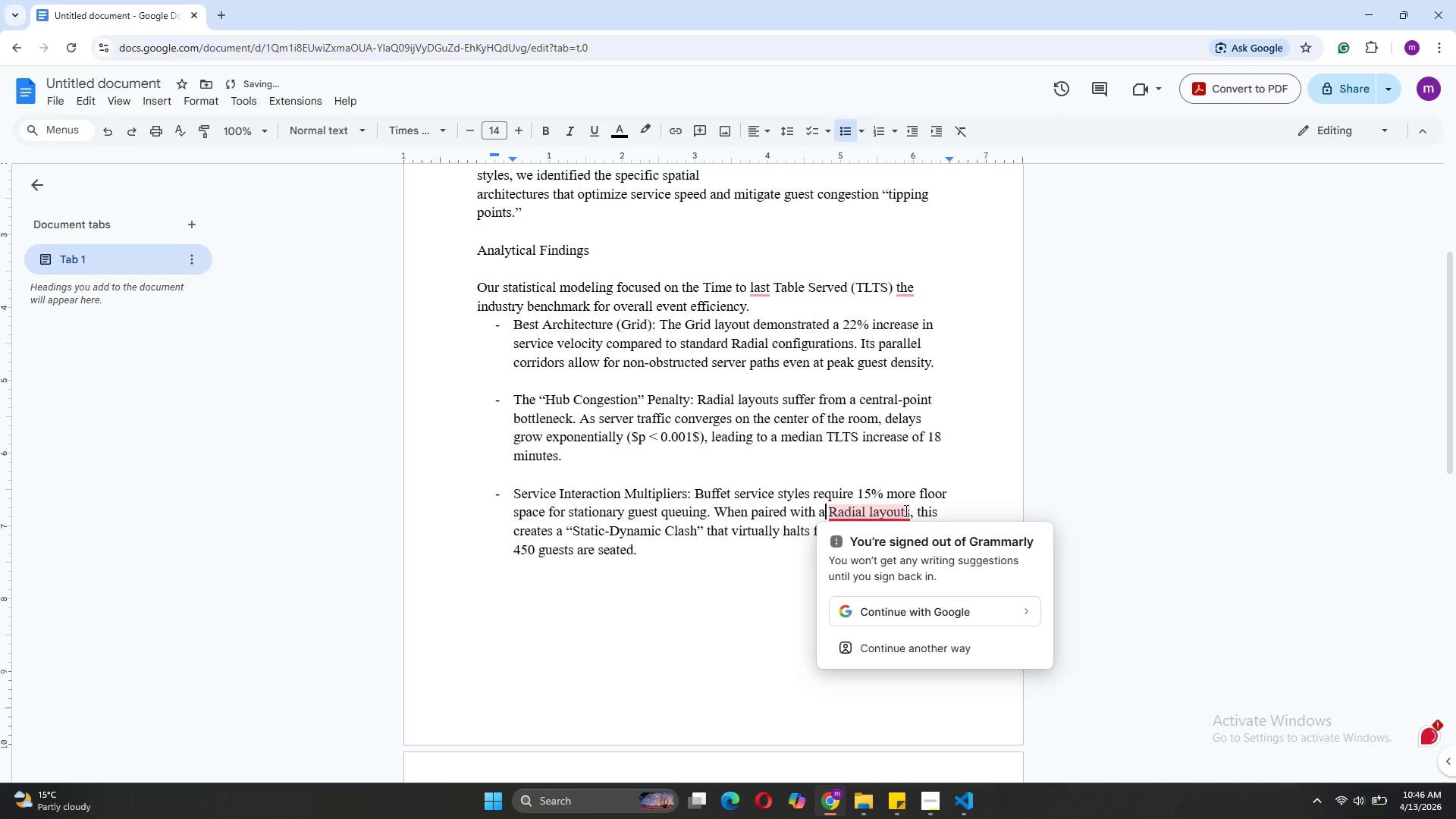 
left_click([907, 510])
 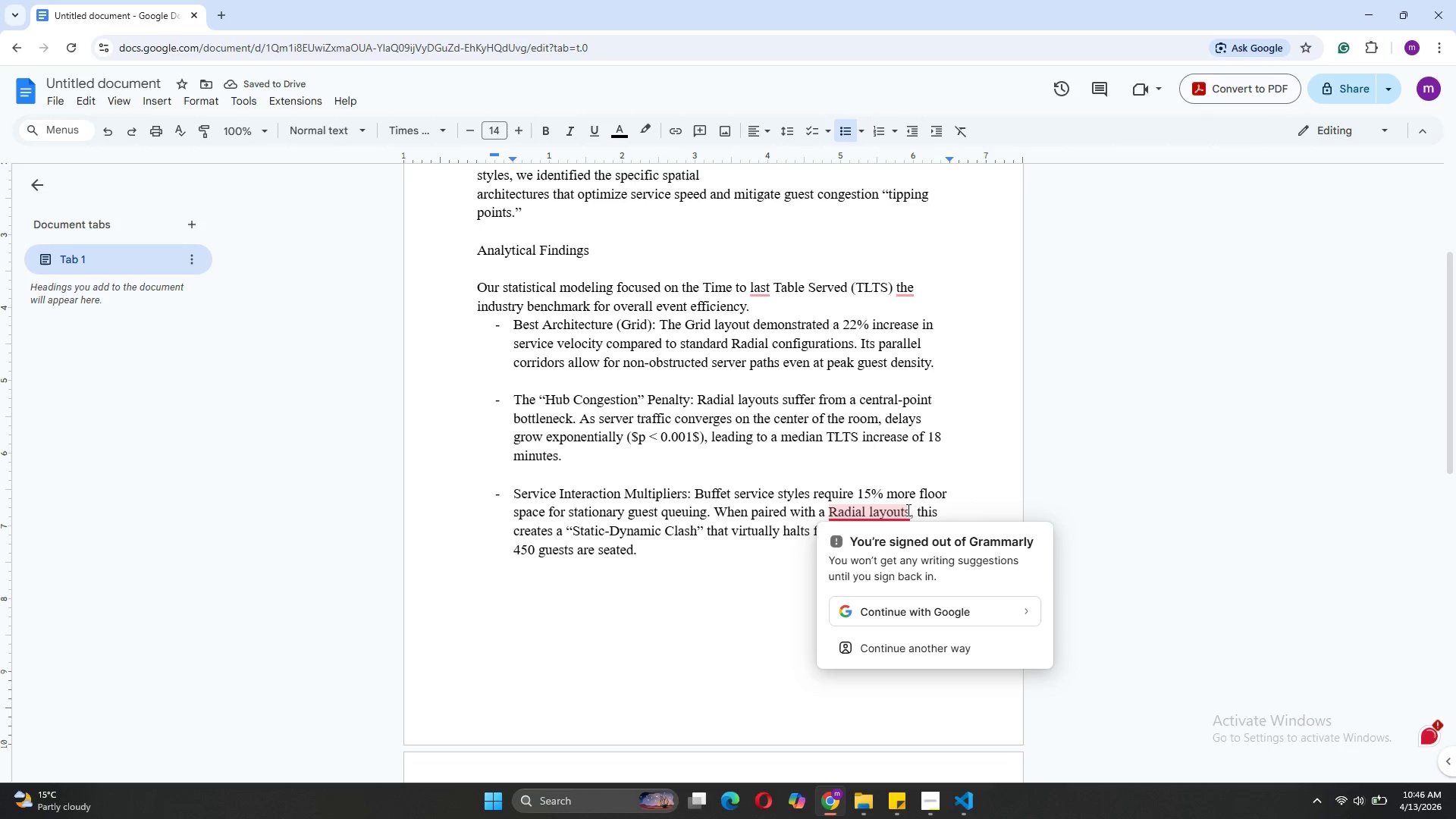 
key(ArrowRight)
 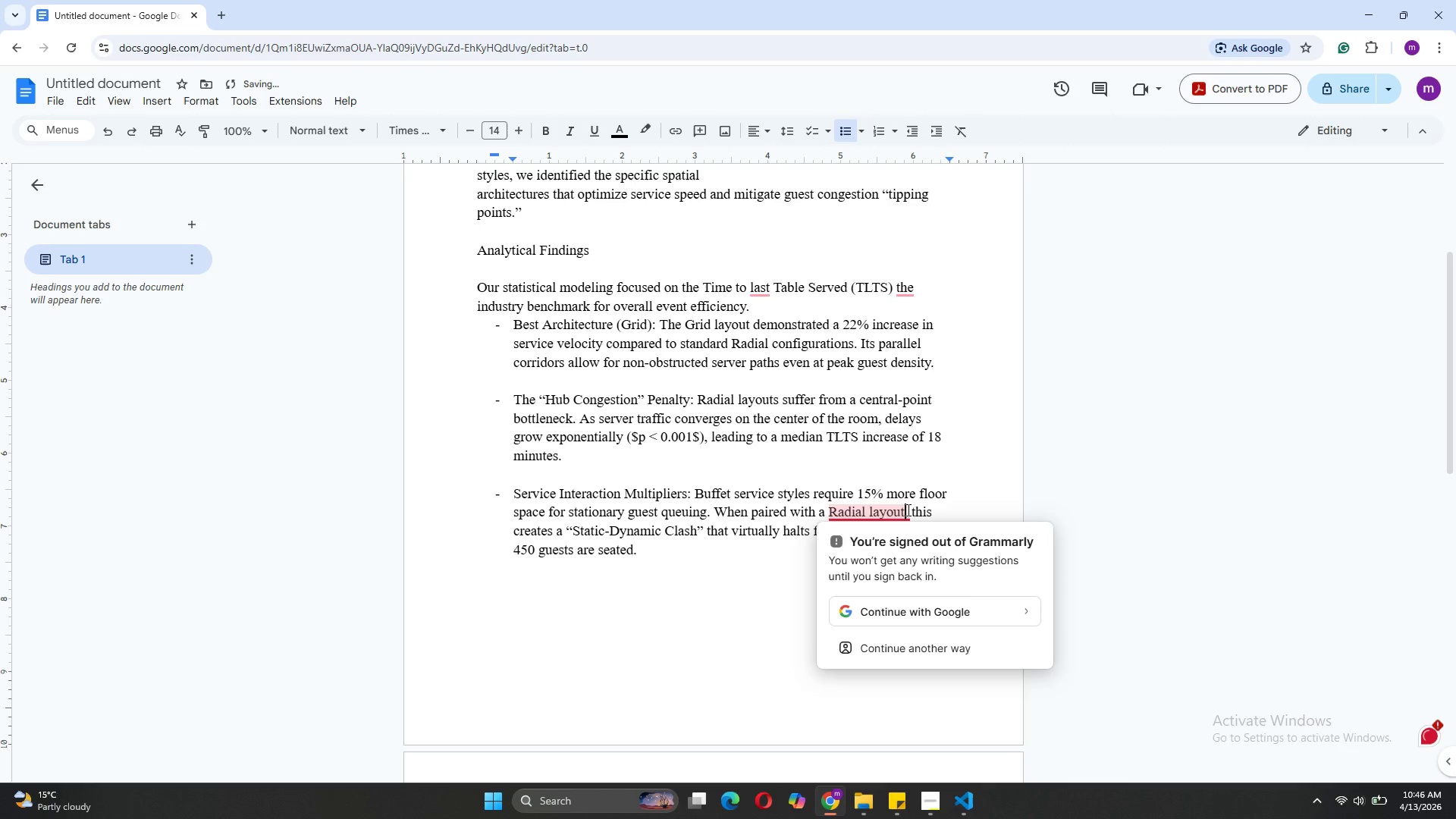 
key(Backspace)
 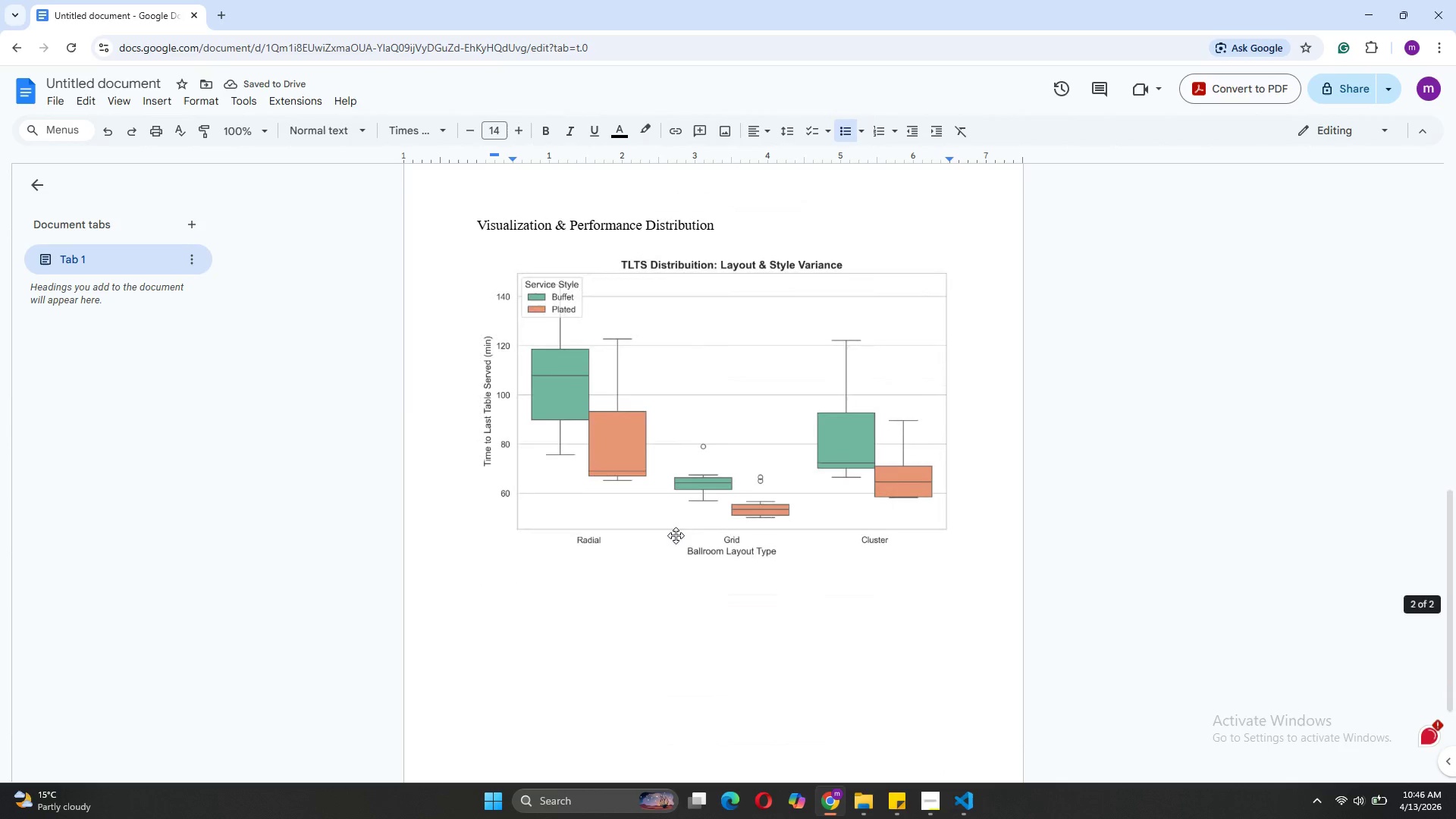 
left_click([557, 569])
 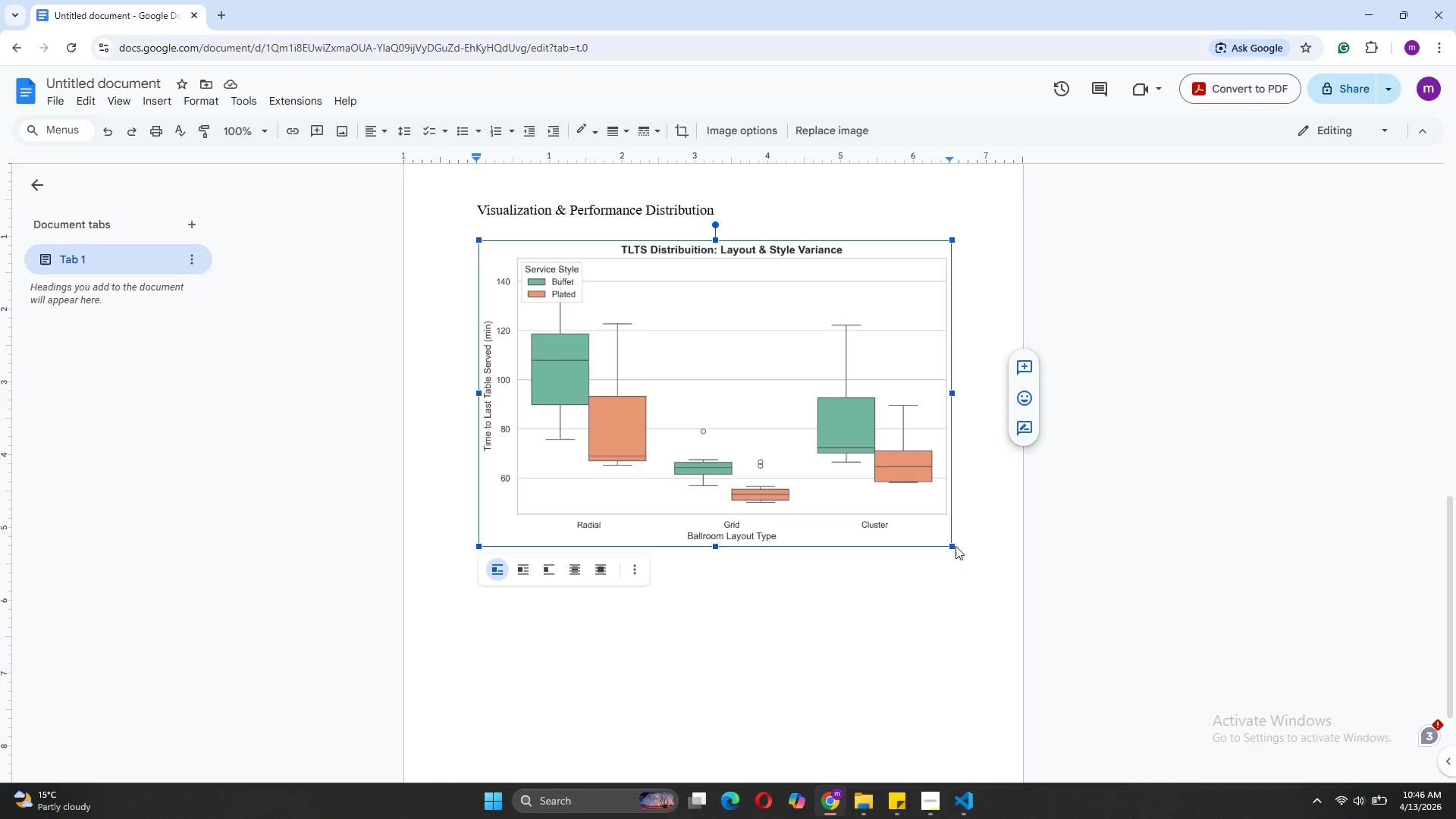 
left_click([957, 546])
 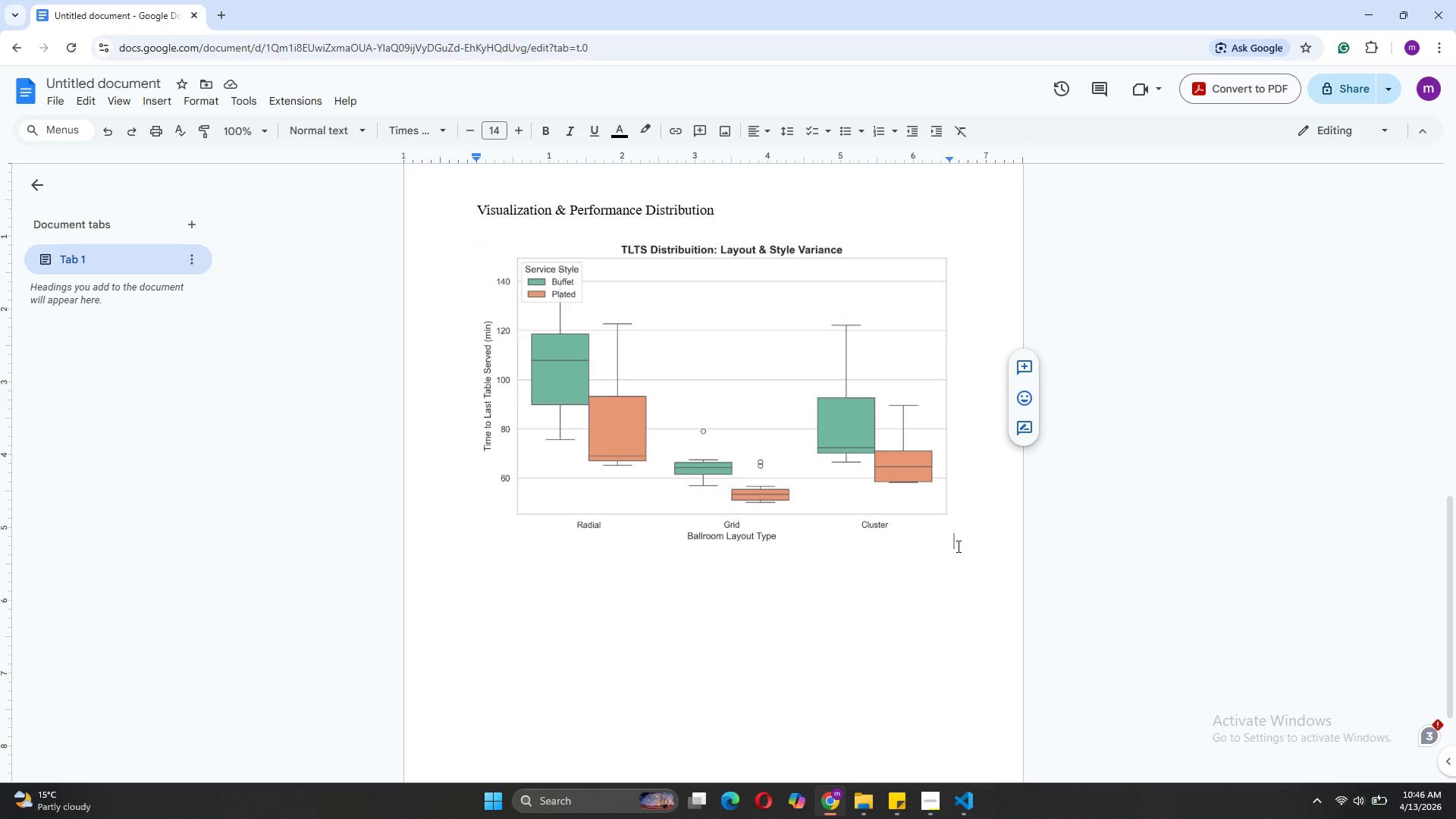 
key(Enter)
 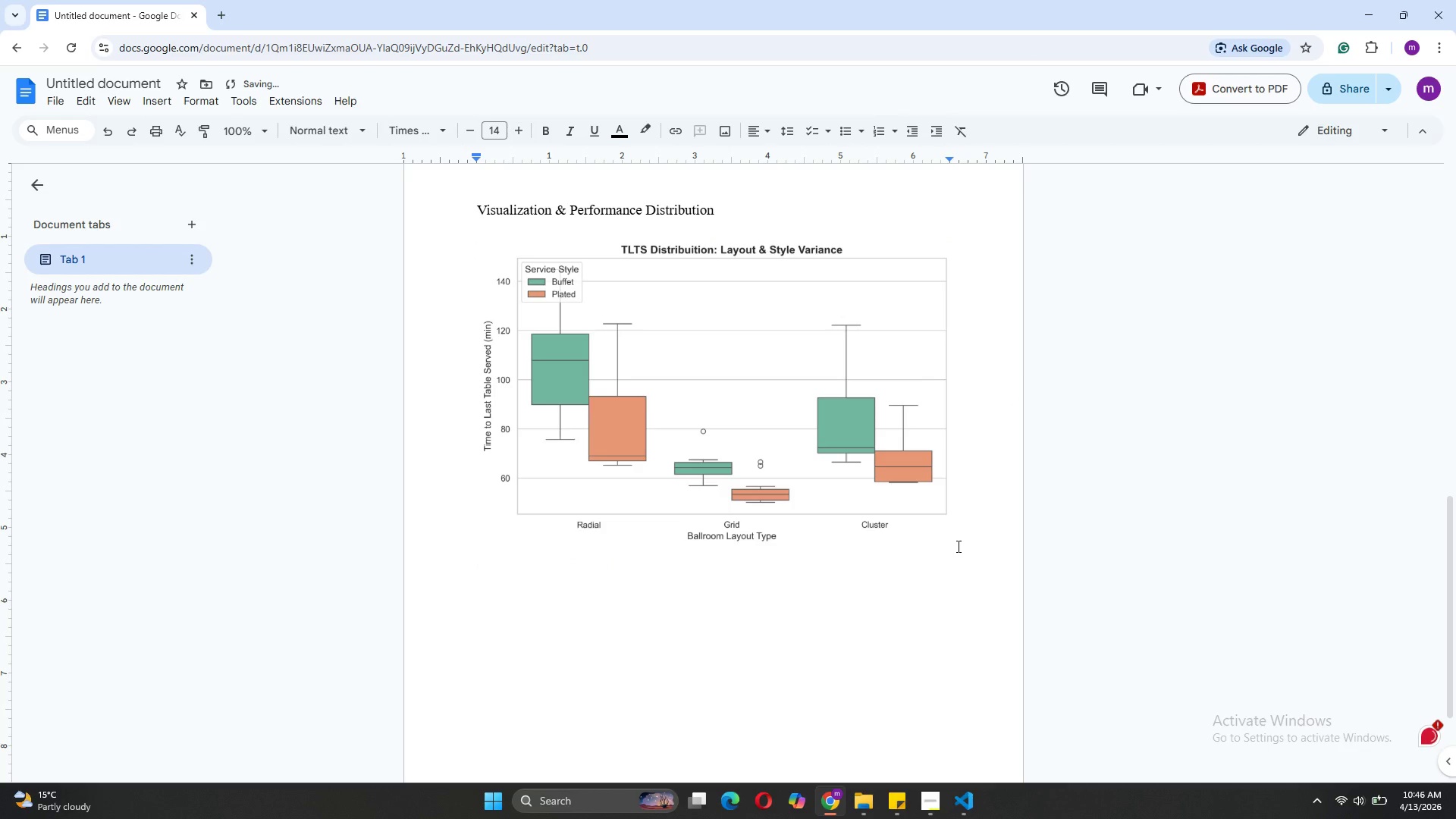 
type(F)
key(Backspace)
type(fig-1 Layout Reliability (Distribution)
 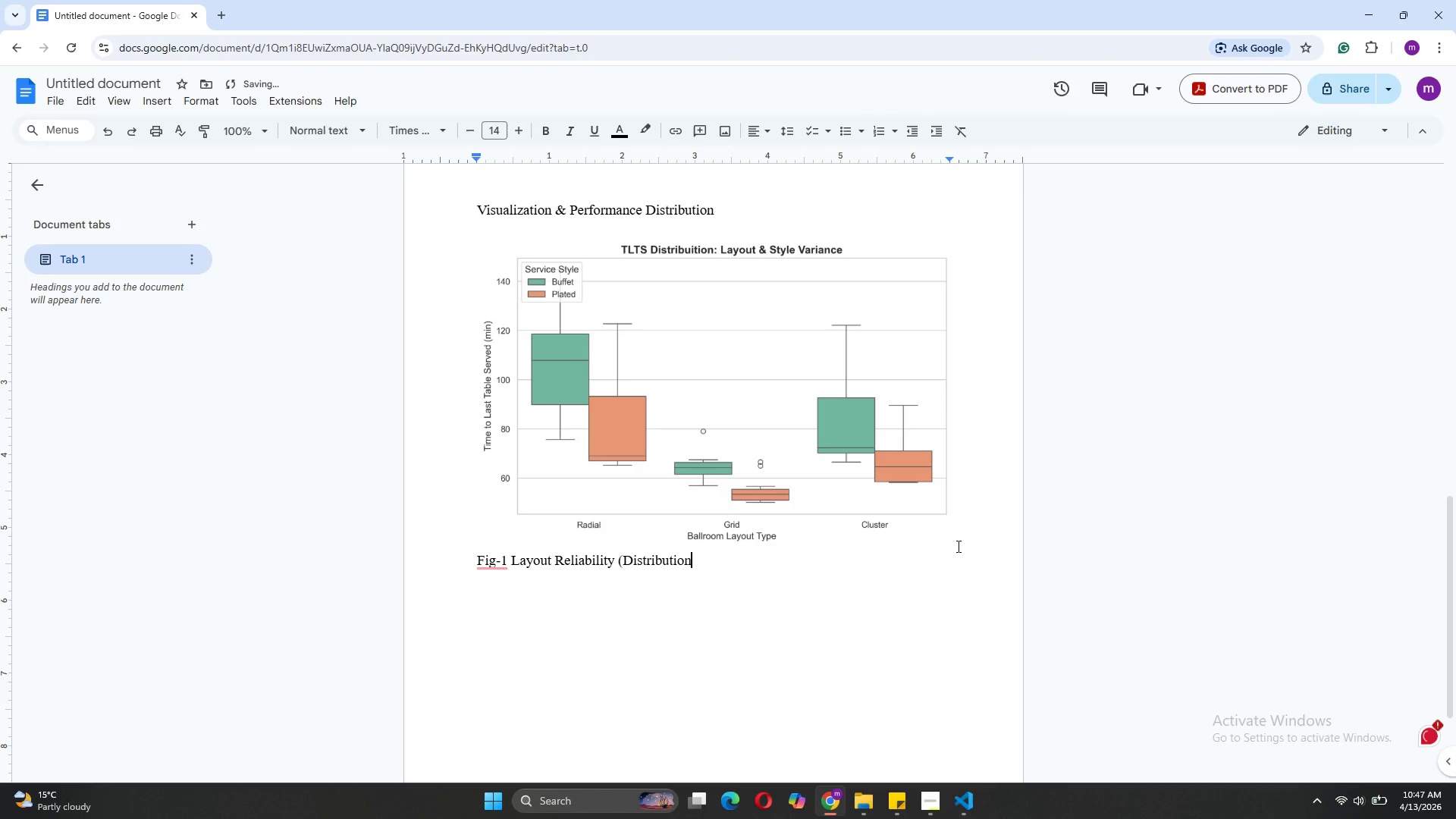 
type( Analysis))
 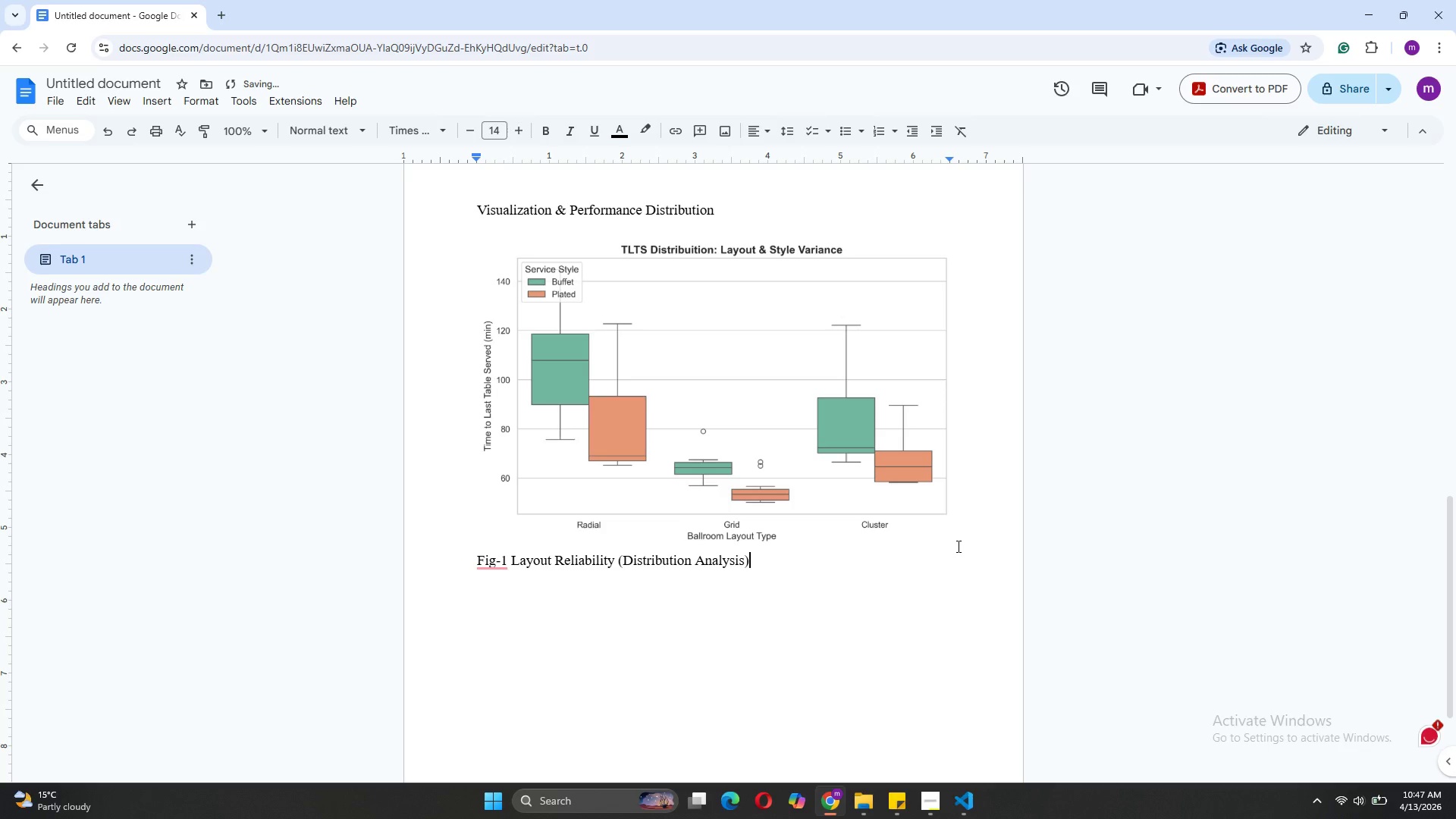 
left_click_drag(start_coordinate=[754, 560], to_coordinate=[470, 557])
 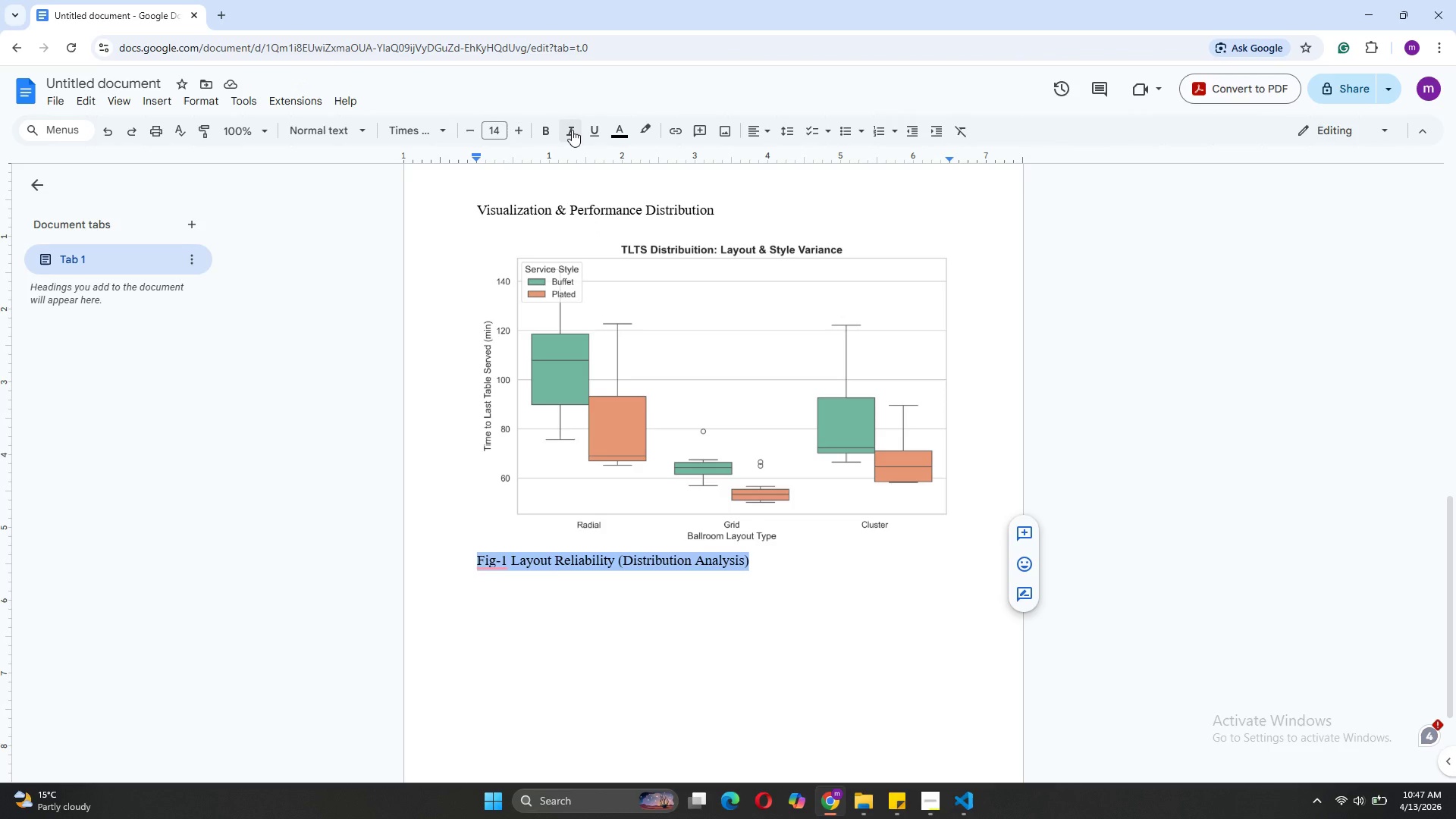 
left_click([572, 130])
 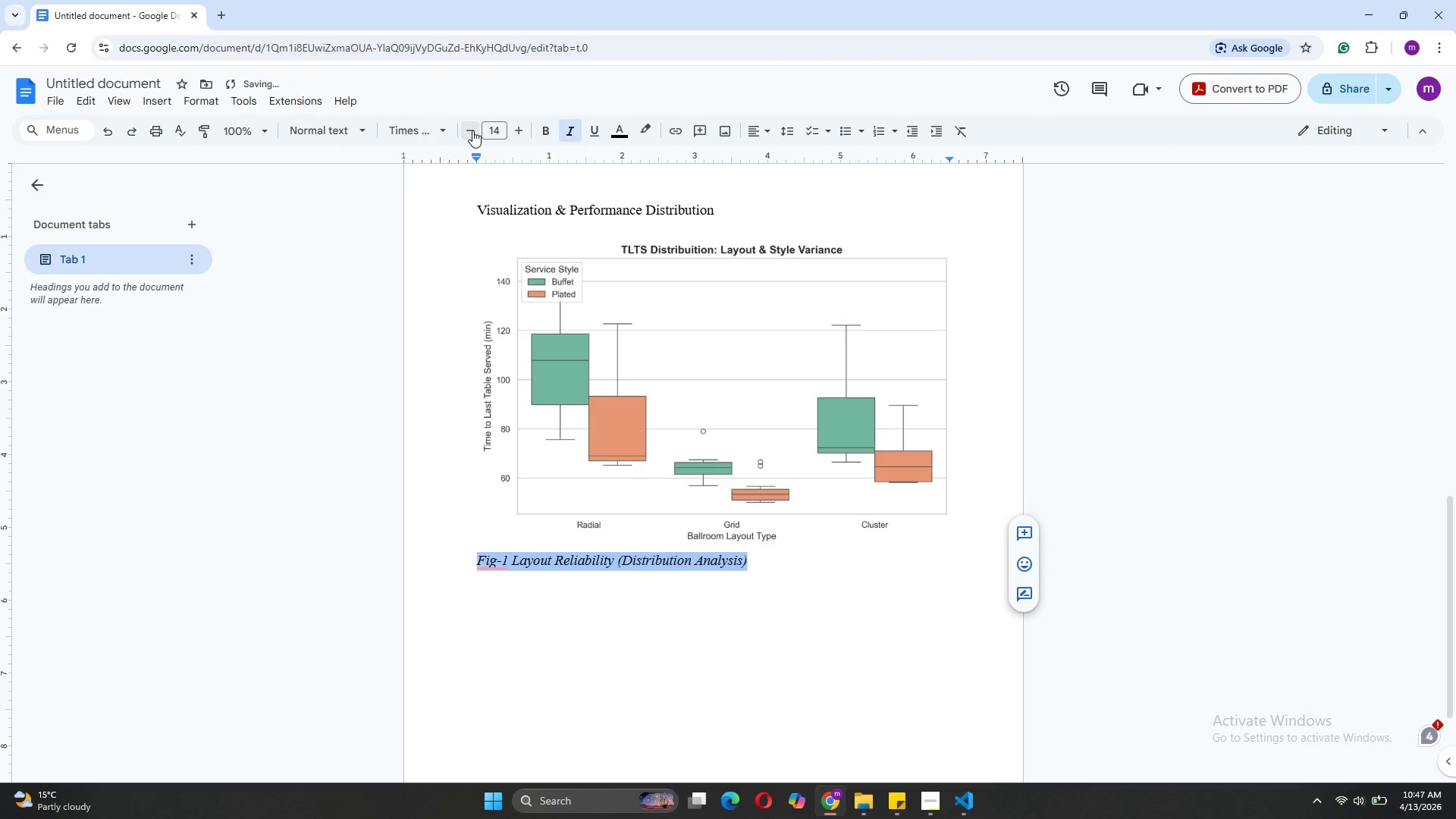 
double_click([472, 130])
 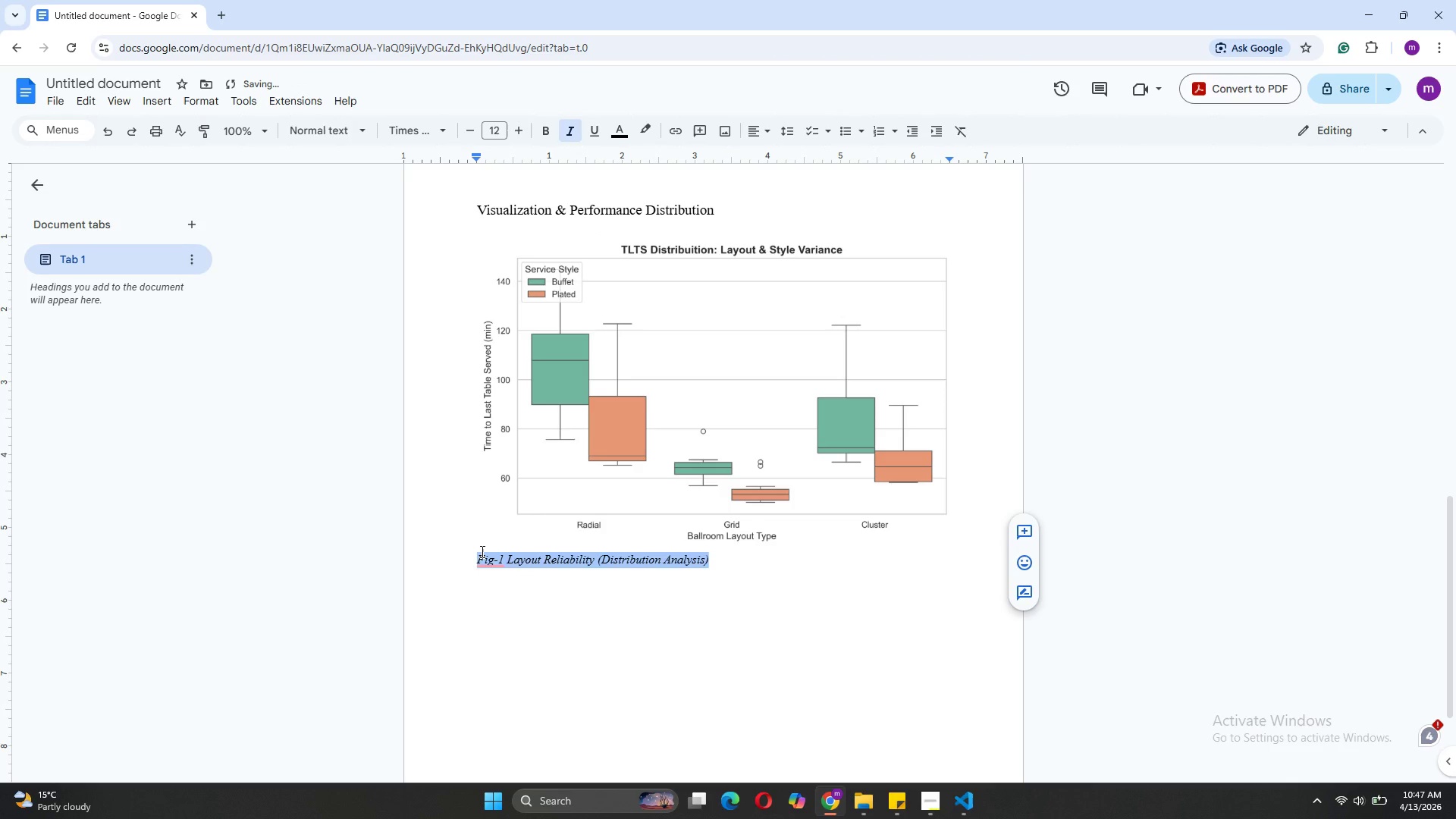 
left_click([481, 555])
 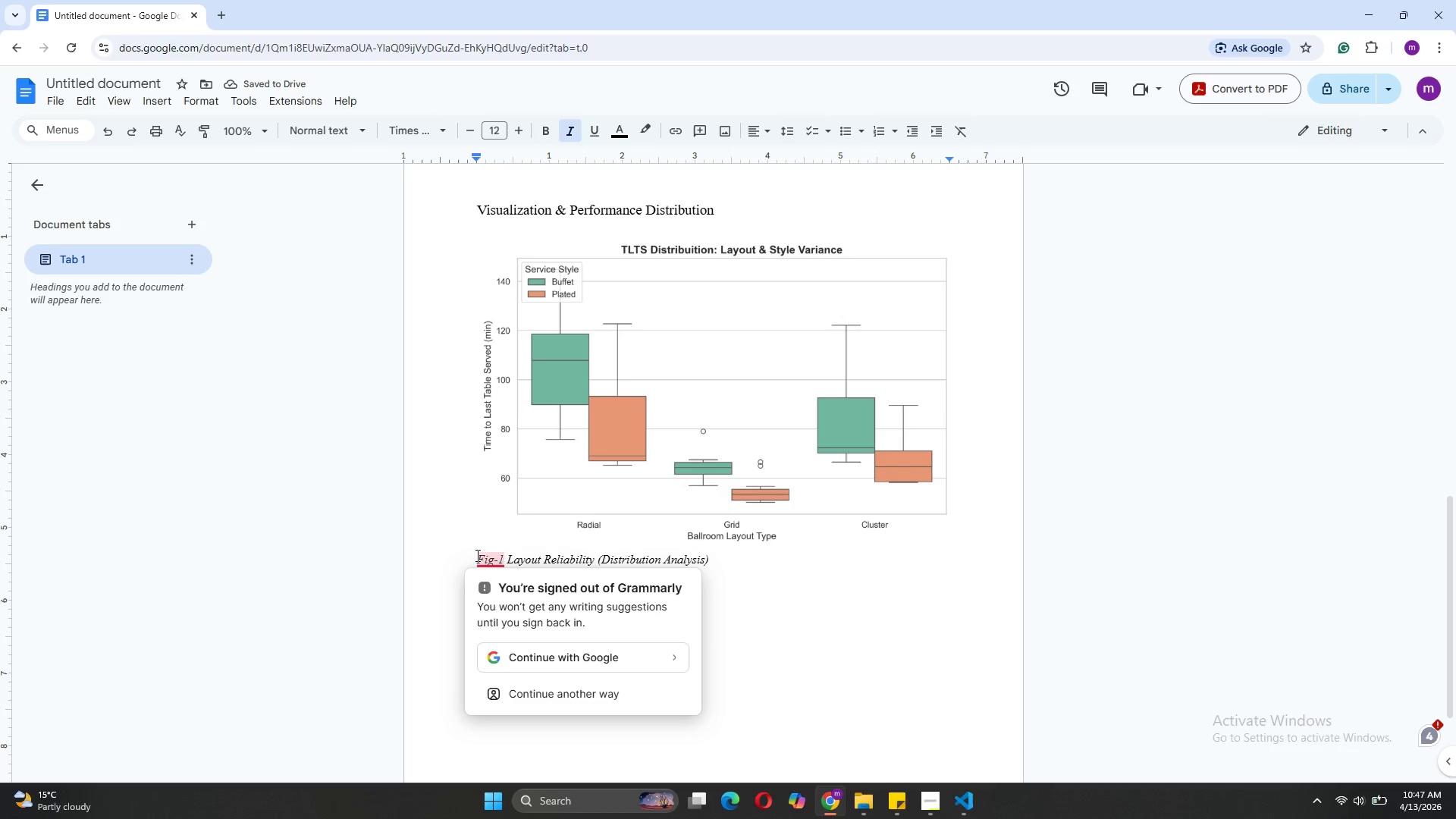 
left_click([476, 555])
 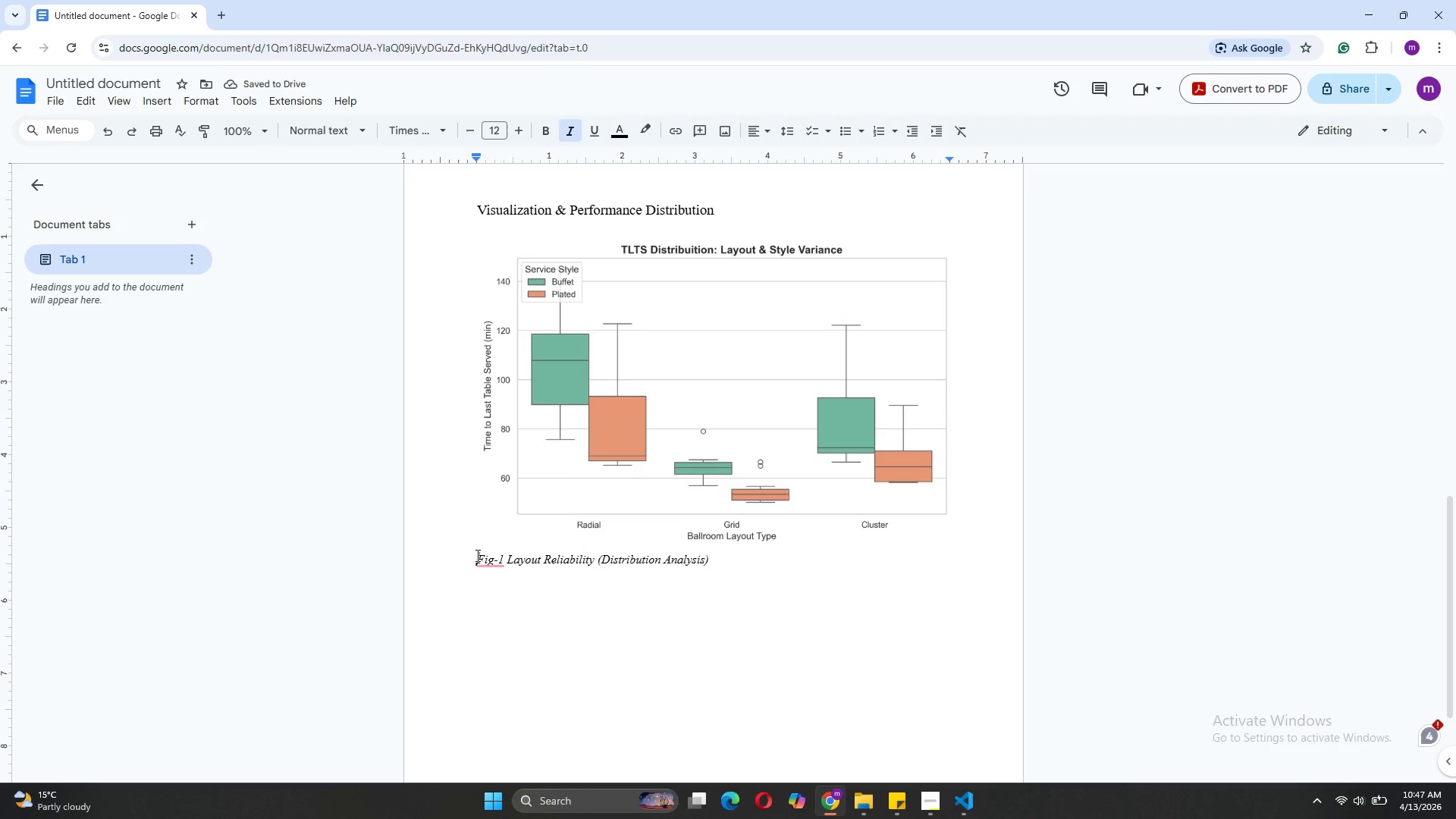 
key(Tab)
 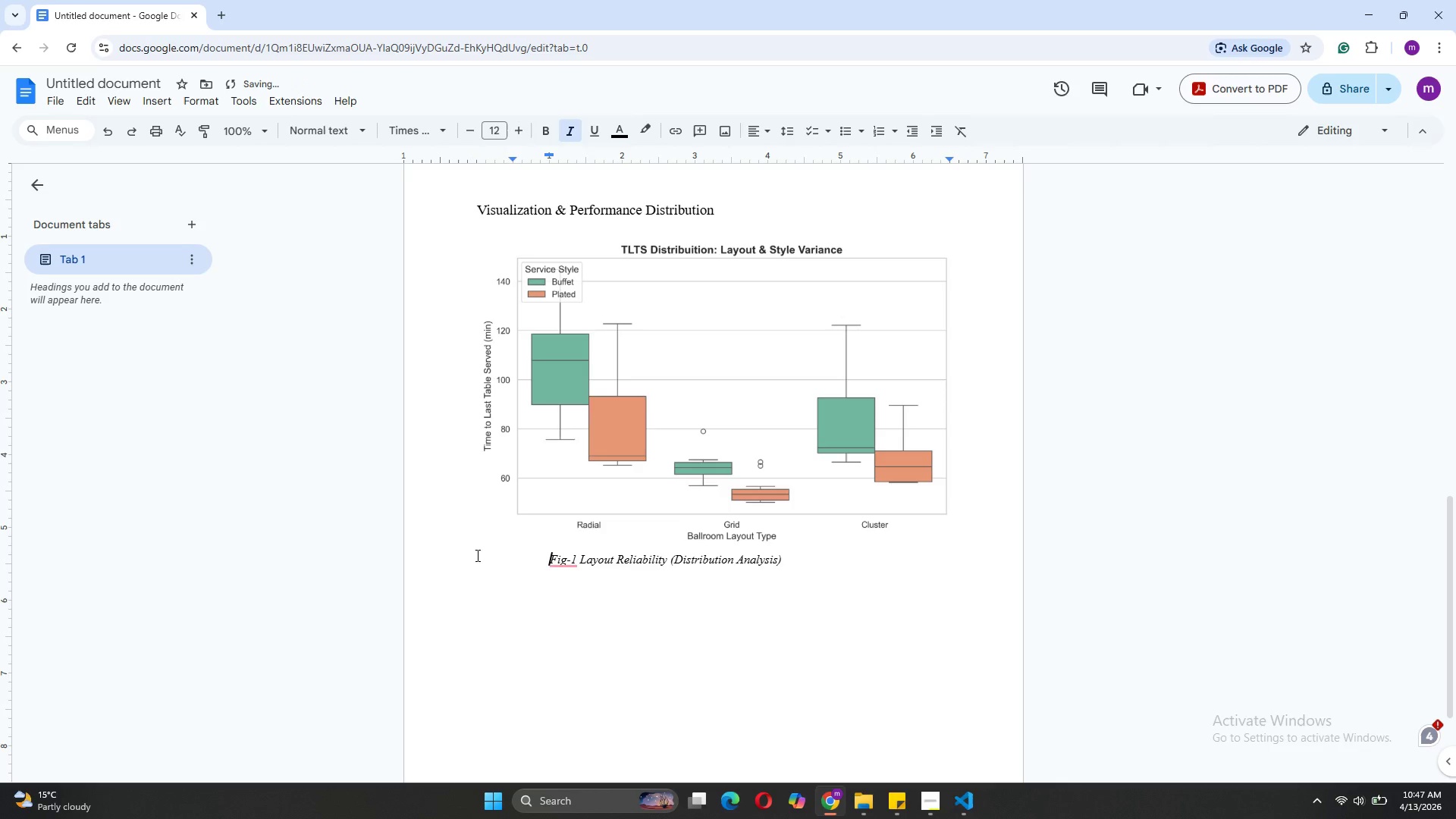 
key(Tab)
 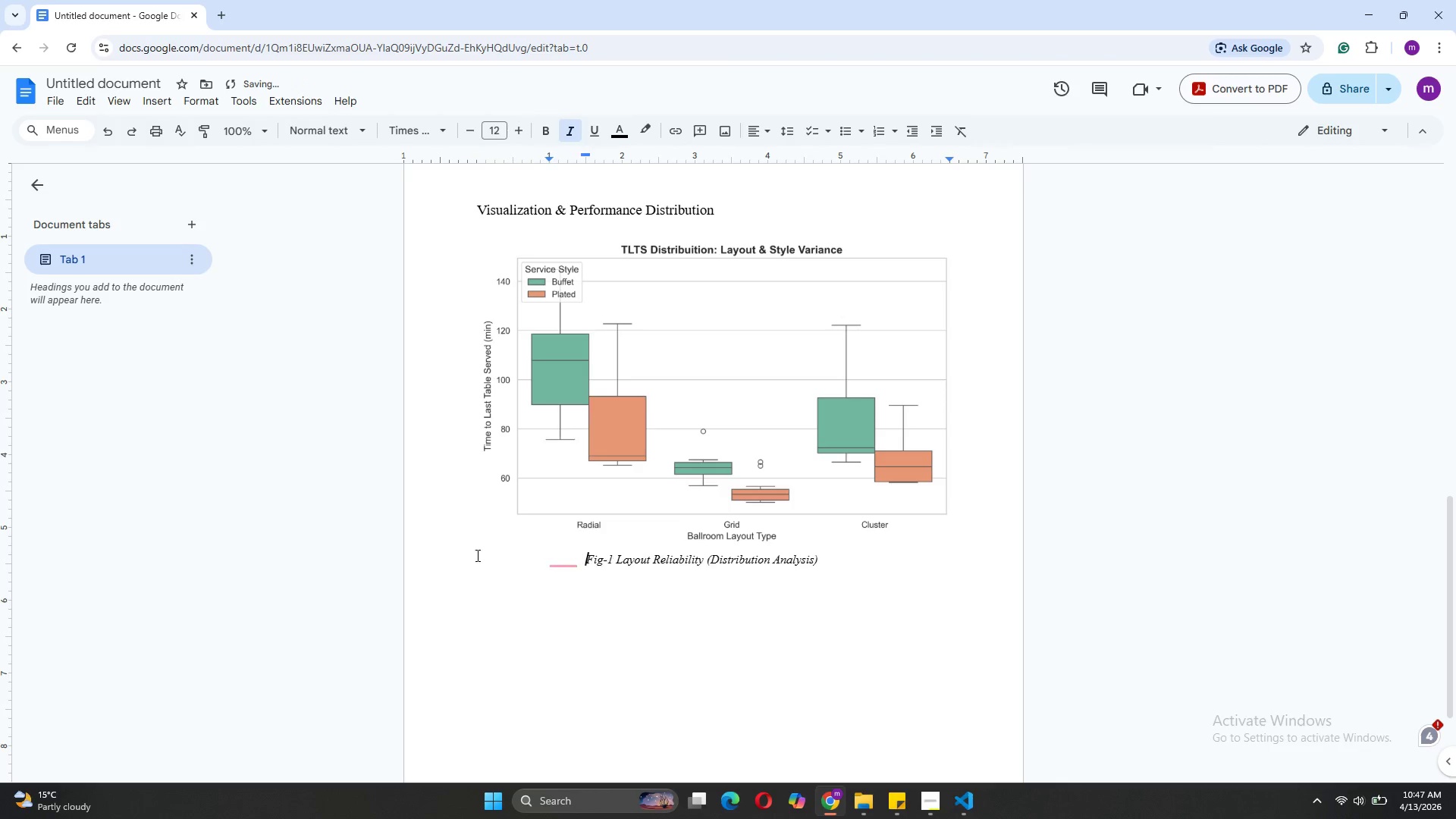 
key(Tab)
 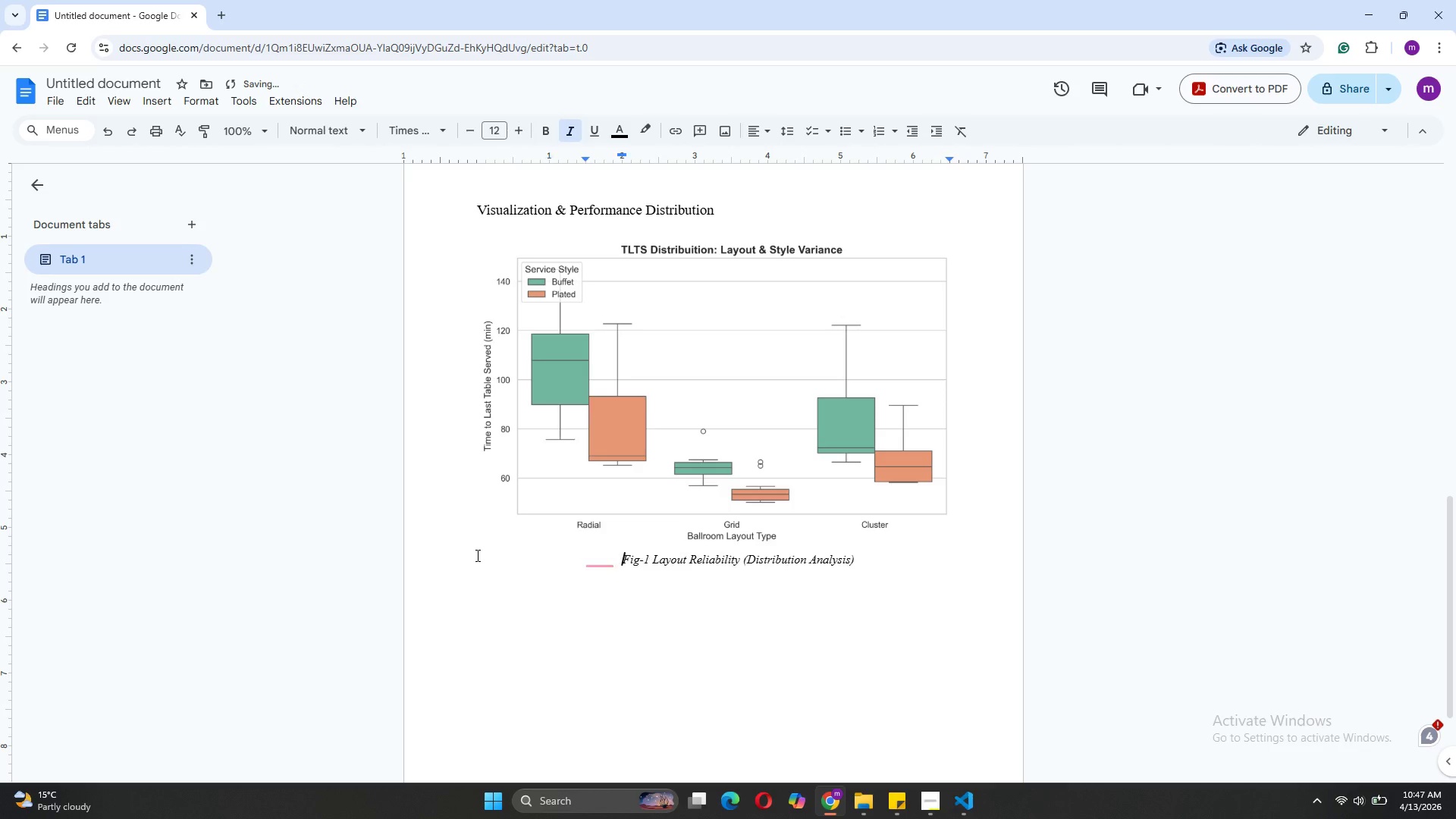 
key(Tab)
 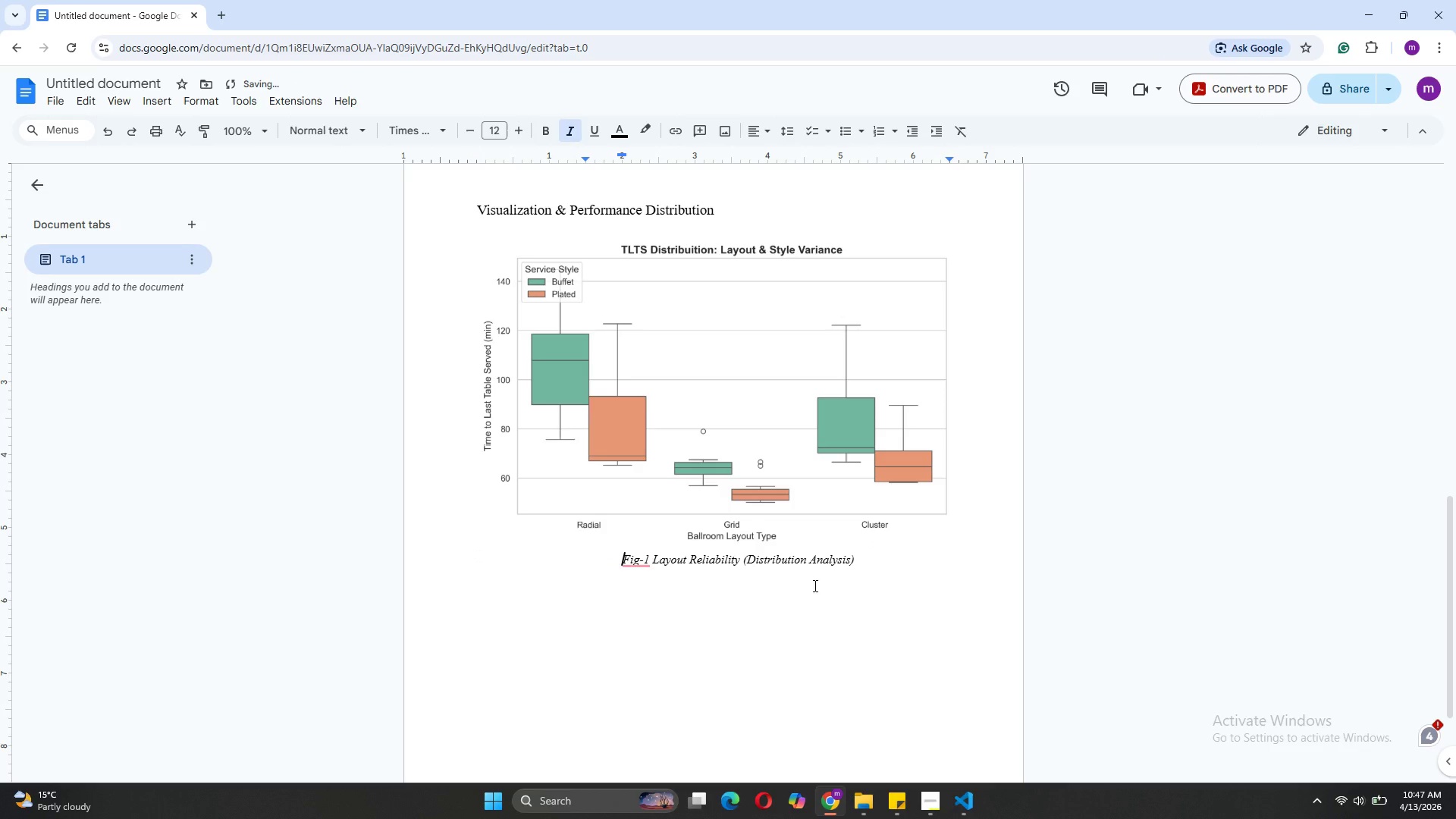 
left_click([525, 611])
 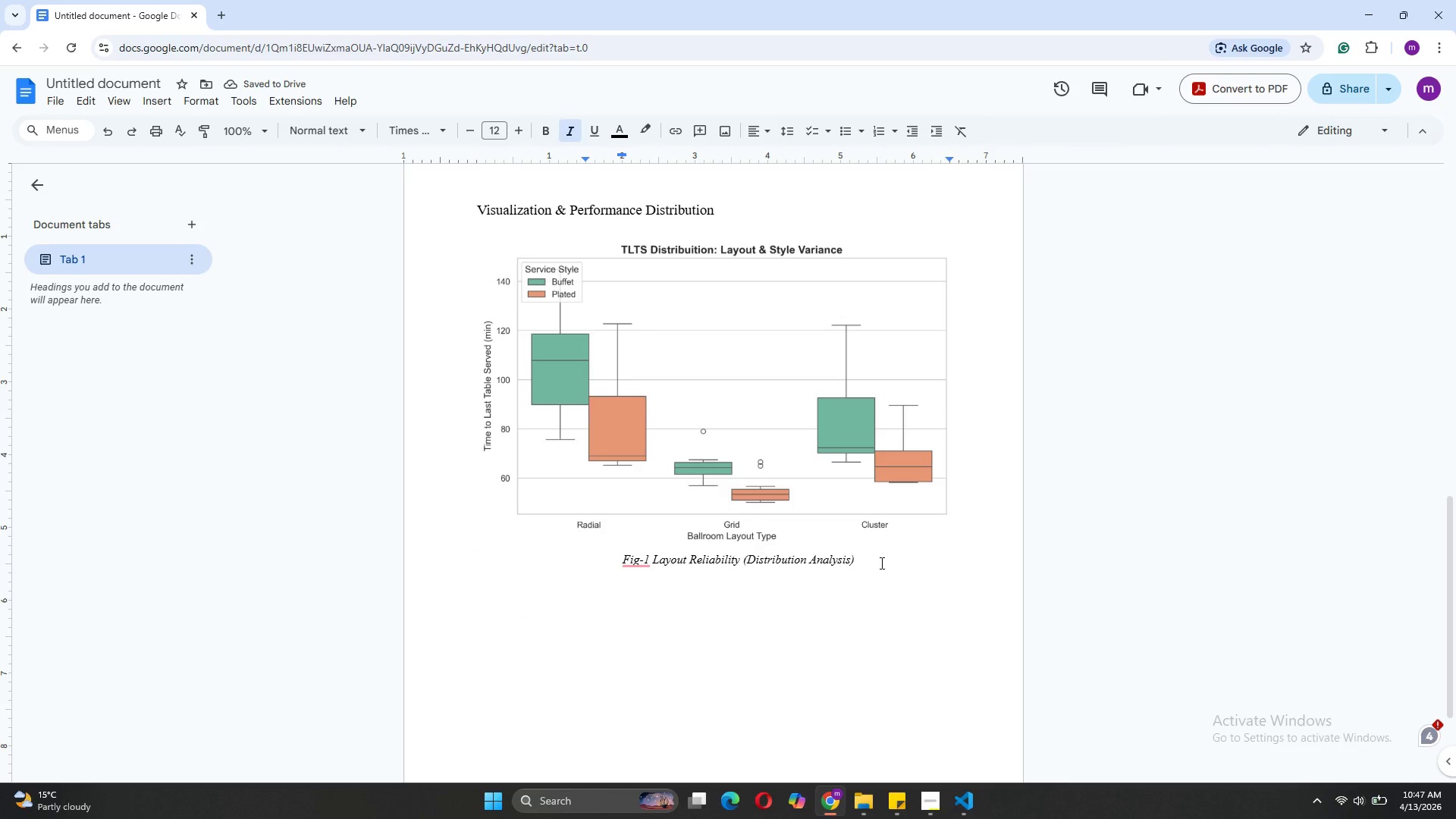 
left_click([878, 563])
 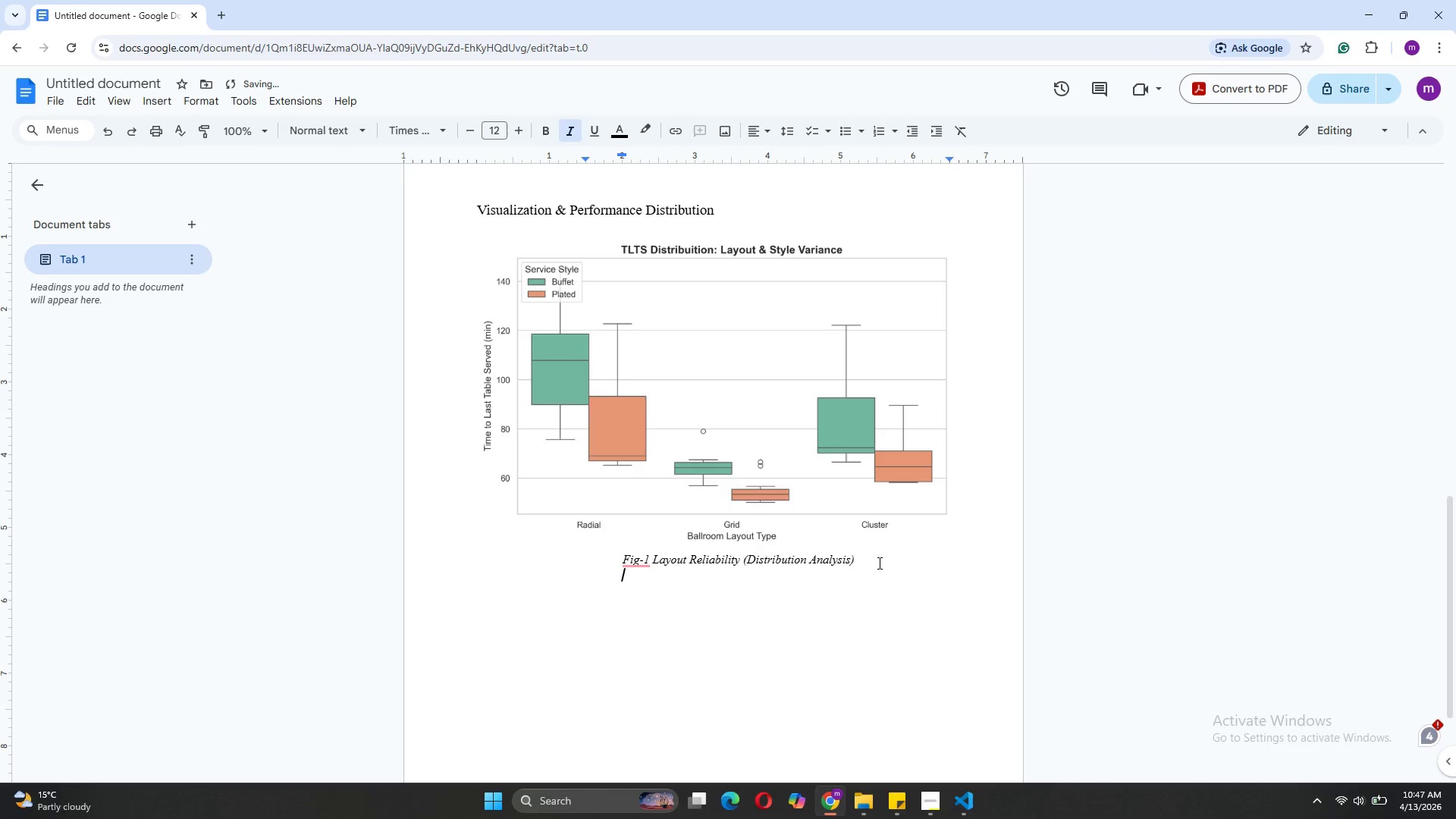 
key(Enter)
 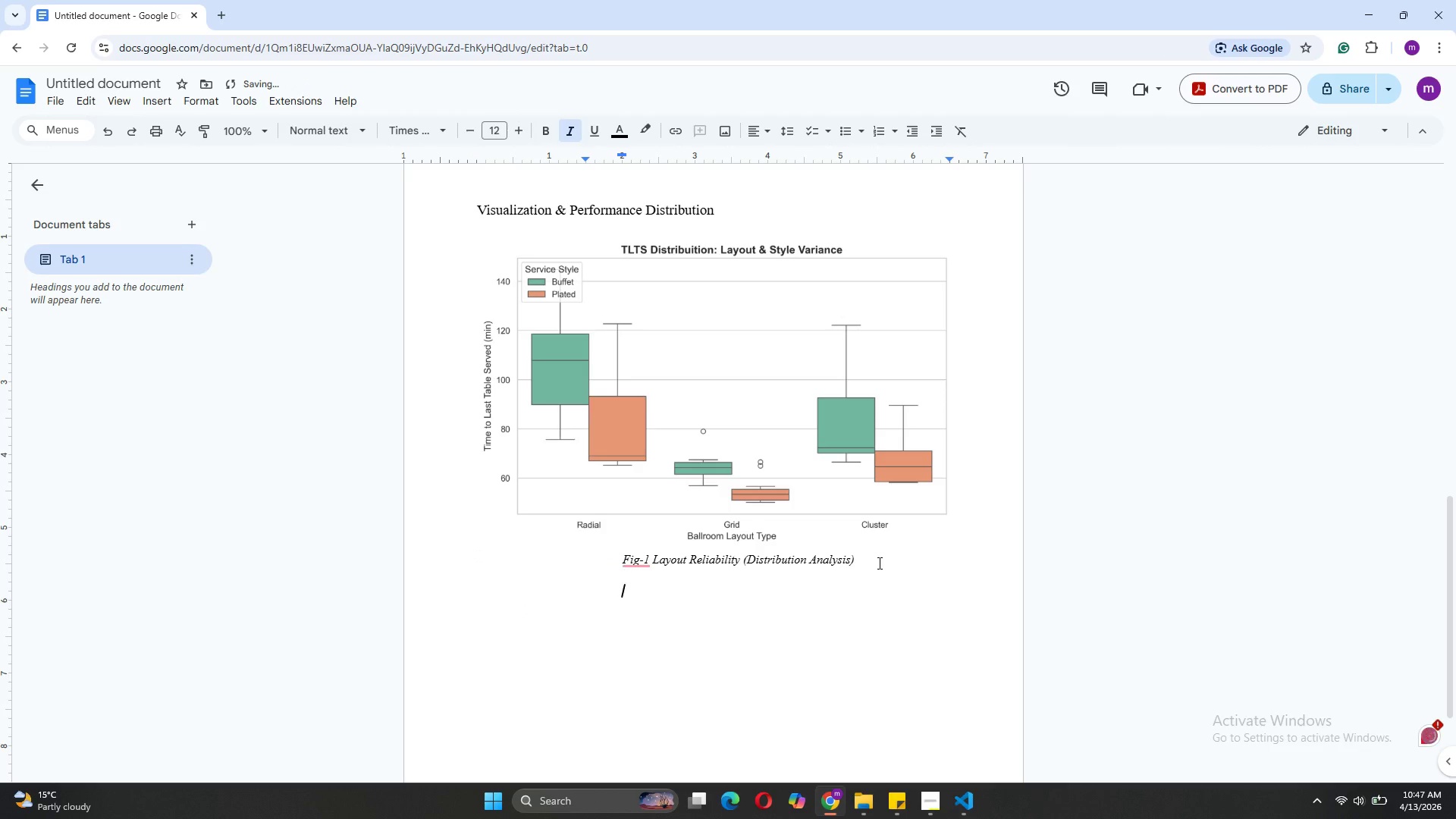 
key(Enter)
 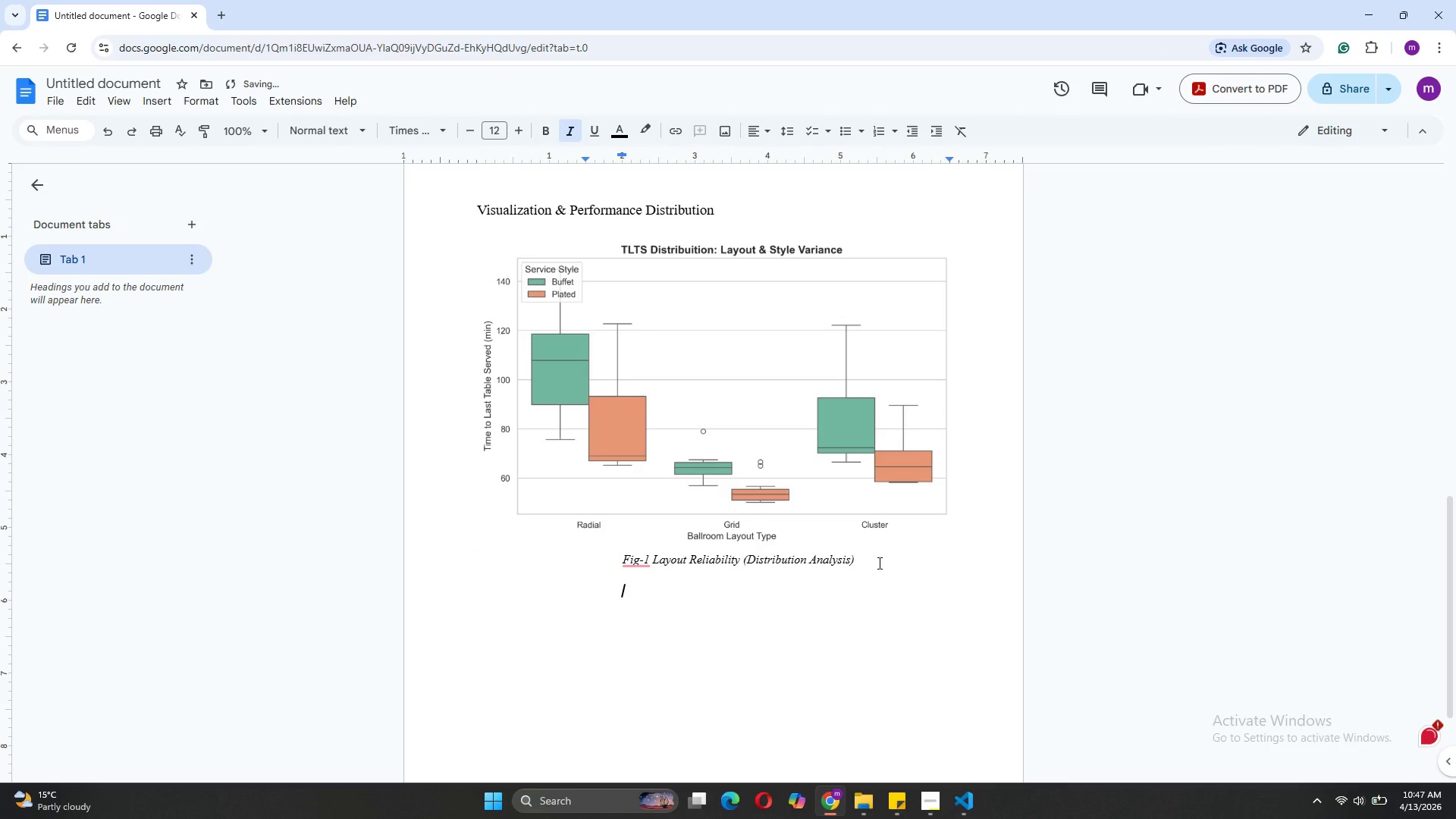 
key(Backspace)
 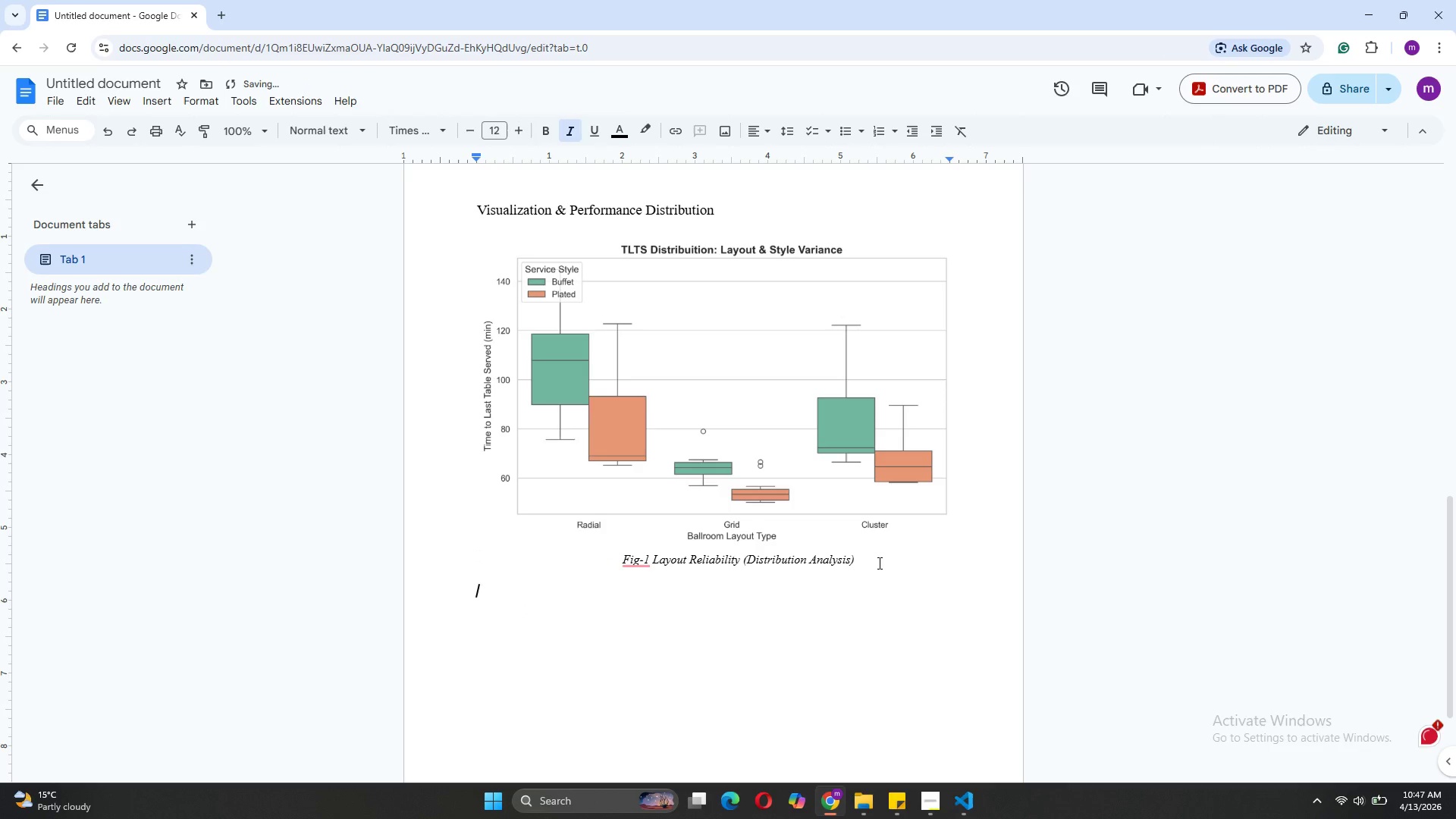 
key(Backspace)
 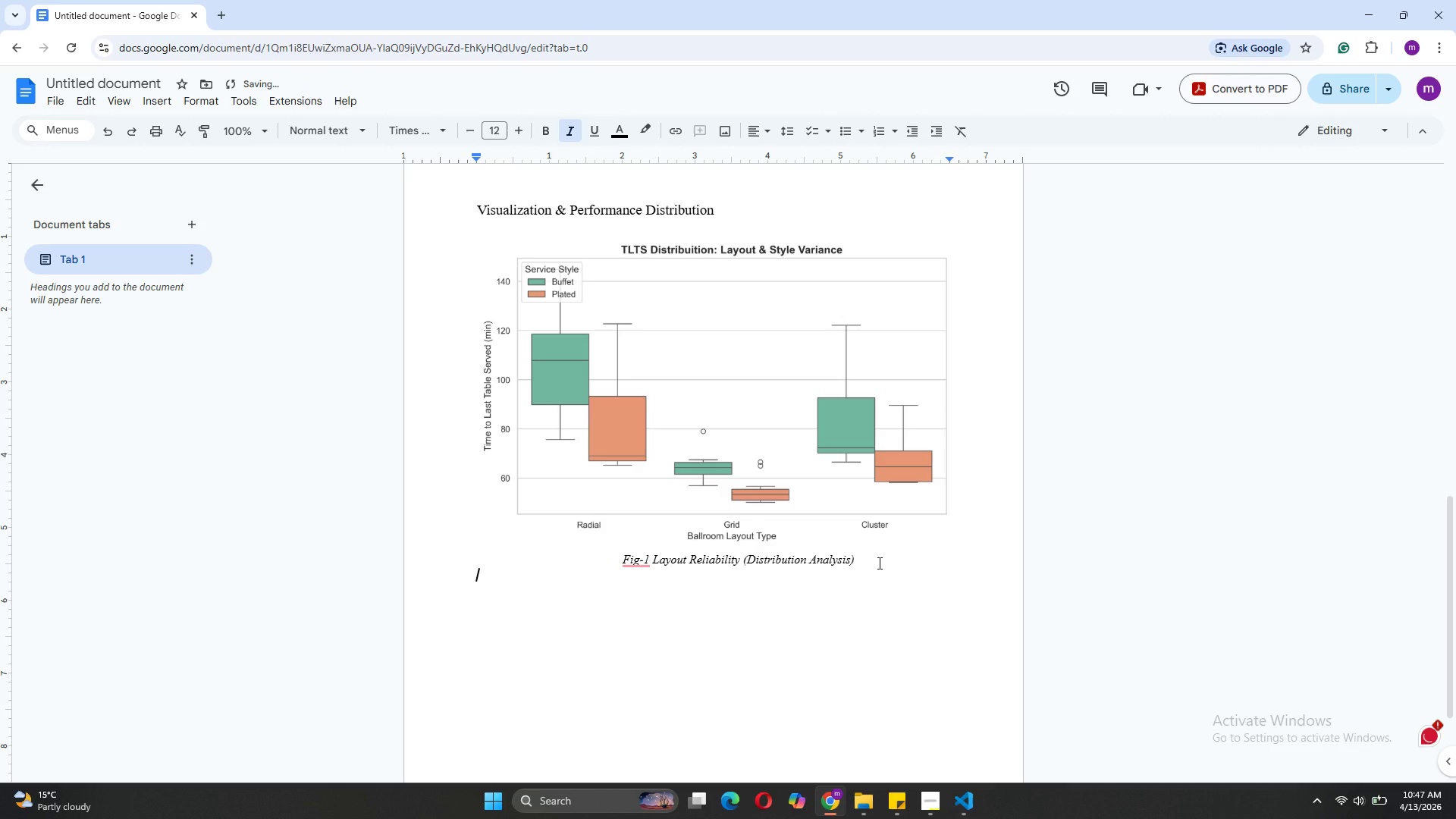 
key(Backspace)
 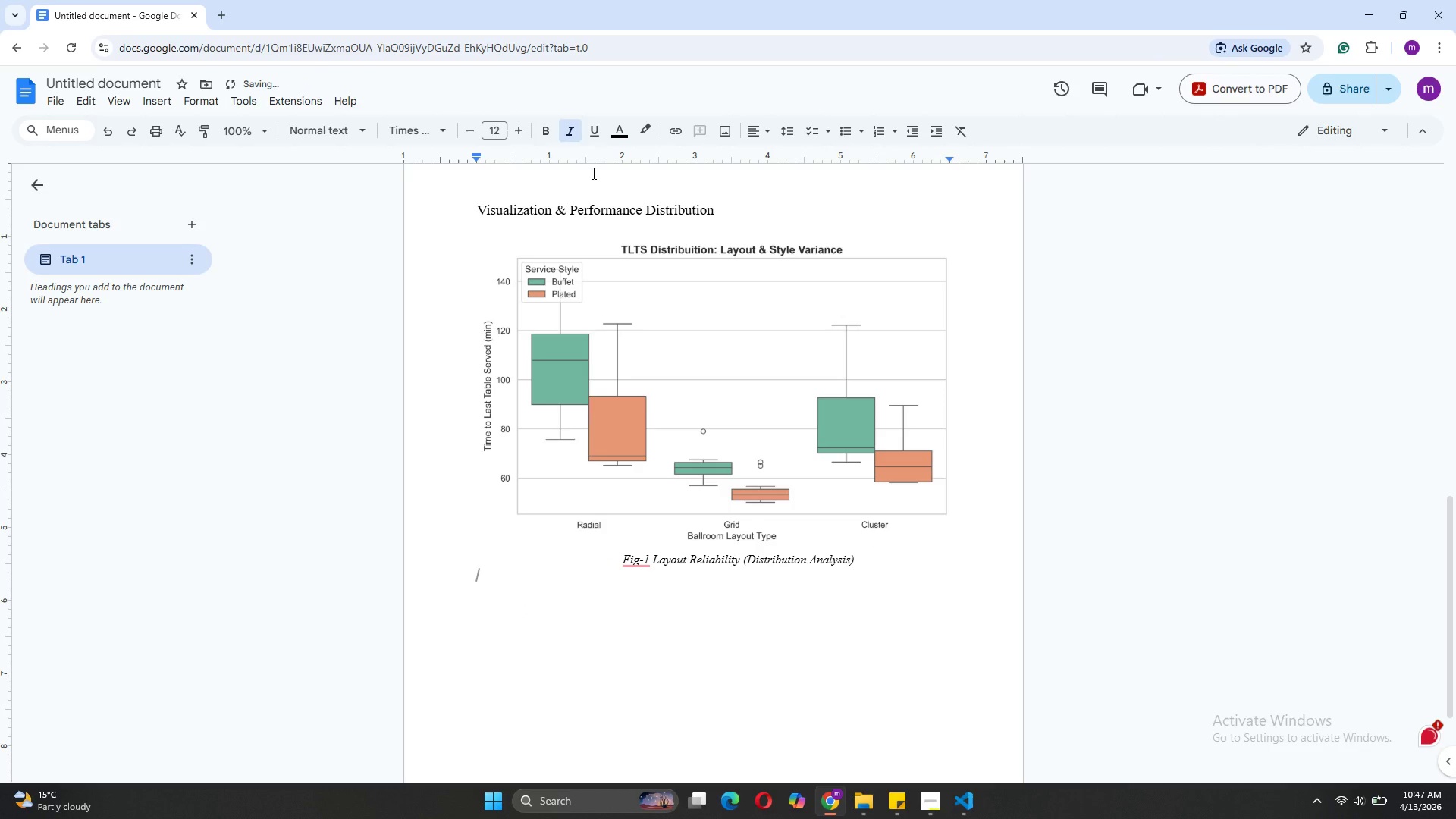 
left_click([568, 132])
 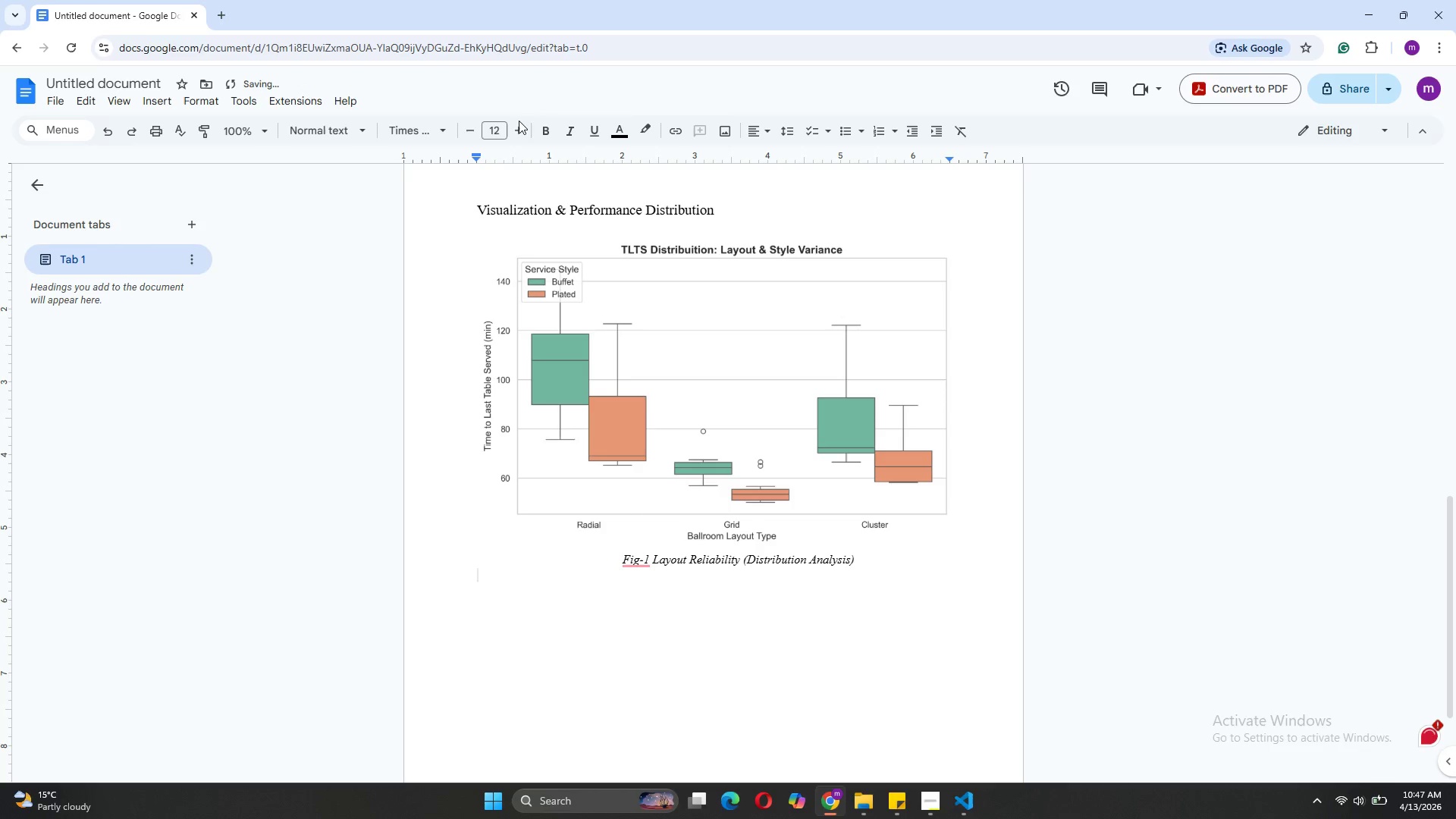 
left_click([519, 121])
 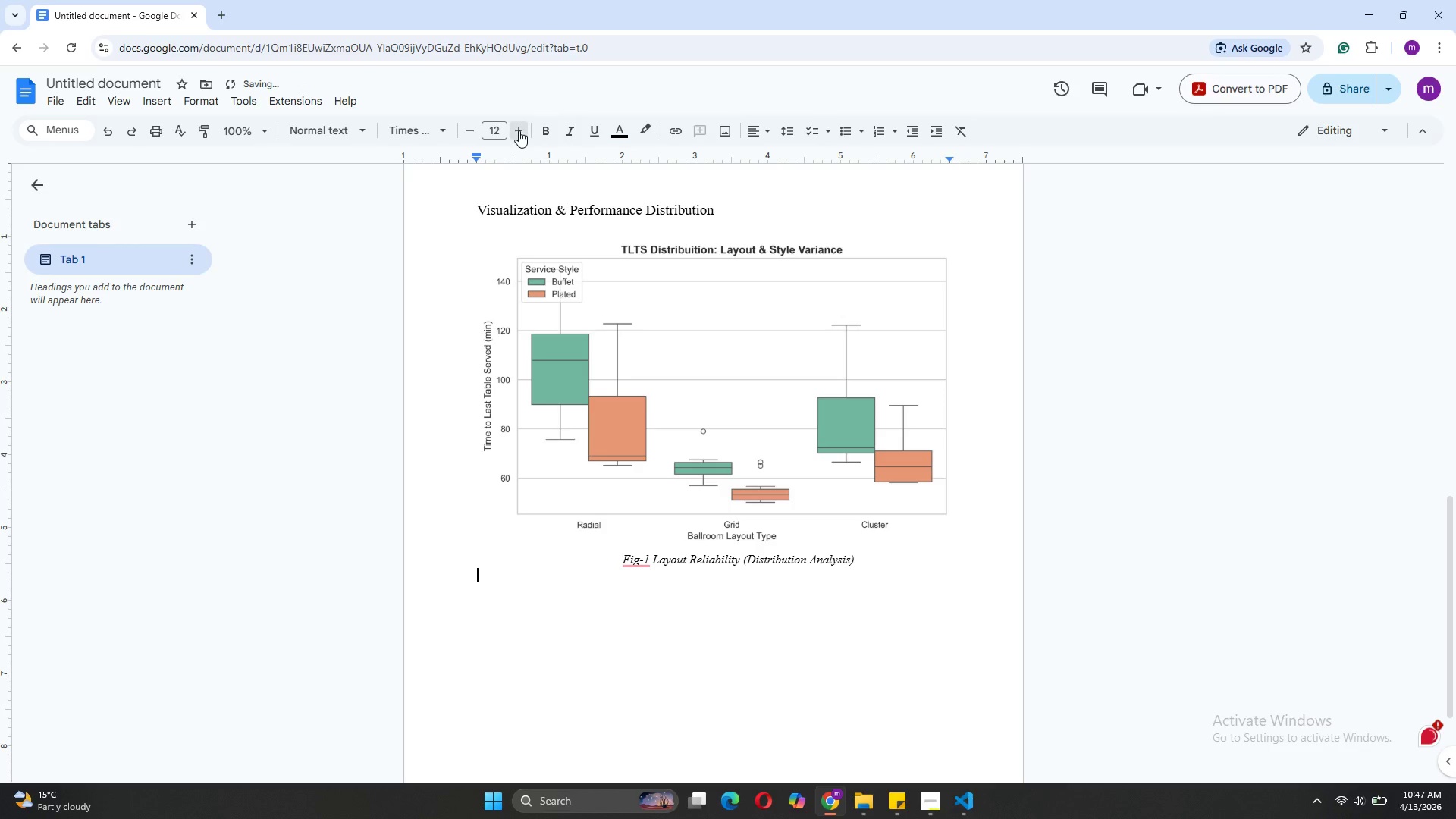 
double_click([519, 130])
 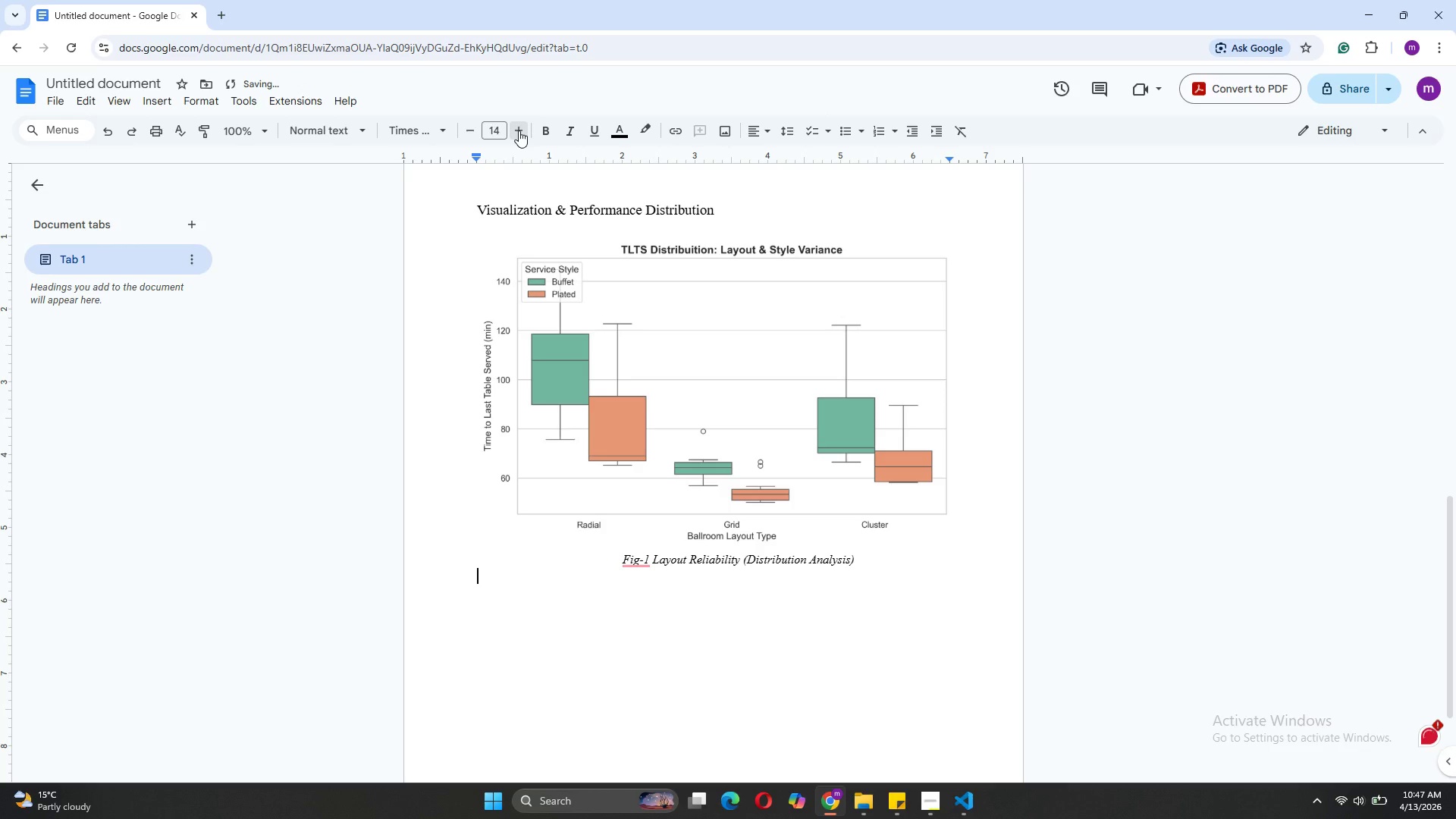 
triple_click([519, 130])
 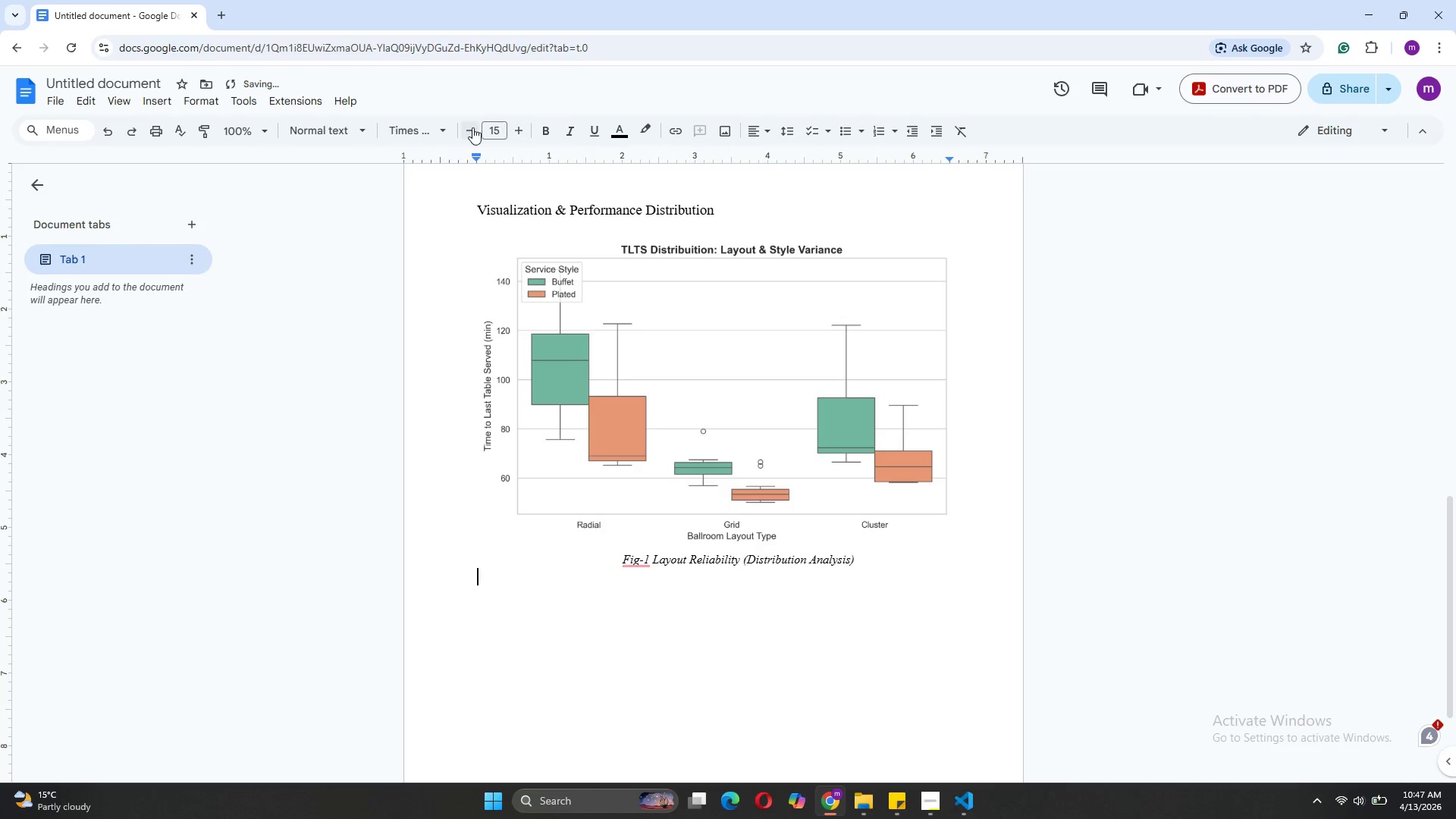 
left_click([472, 127])
 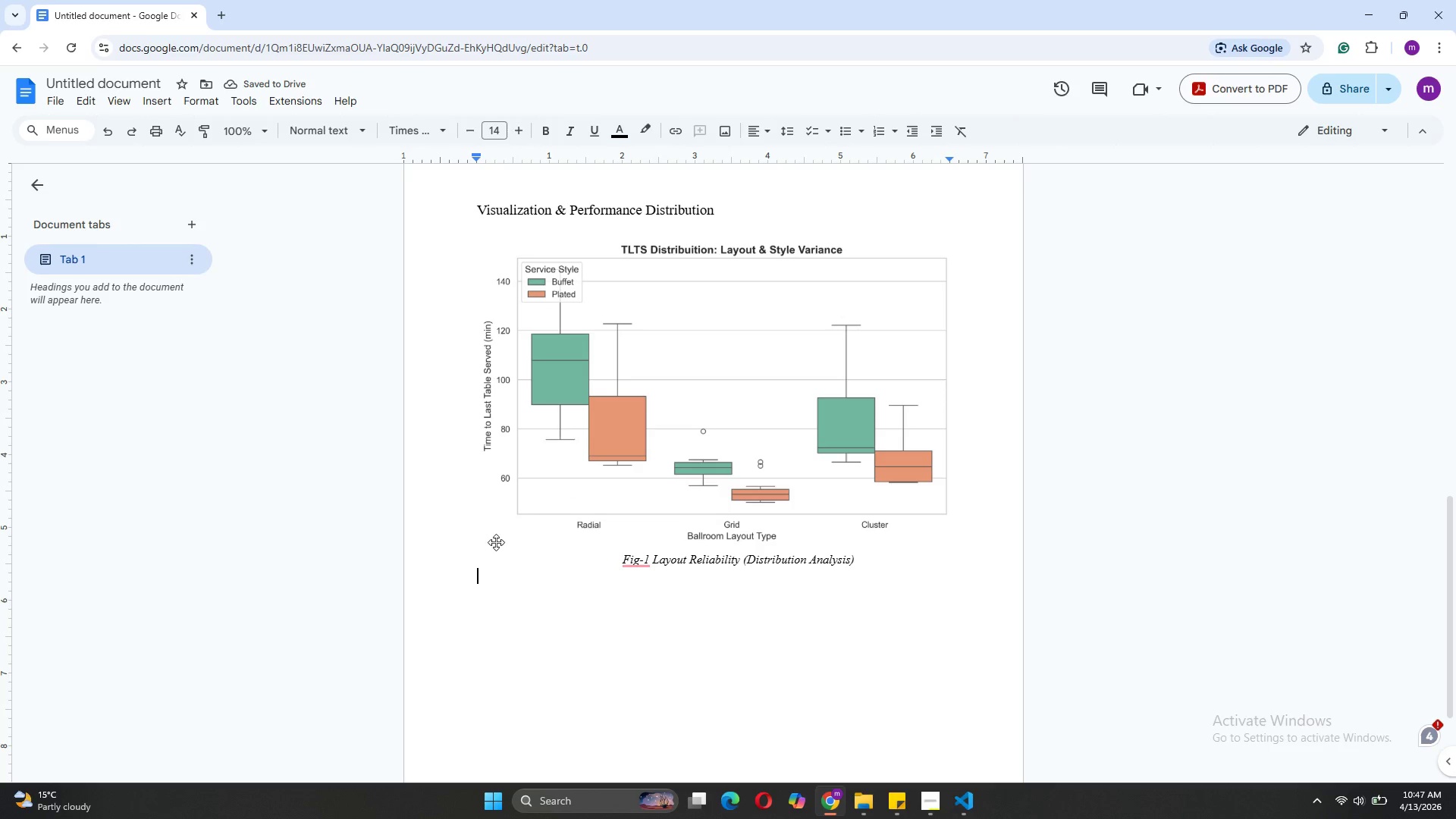 
type(Our variance analysis shows thata )
key(Backspace)
key(Backspace)
type( the Grid layout is not u)
key(Backspace)
type(jsu)
key(Backspace)
key(Backspace)
type(ust faster, but more rela)
key(Backspace)
type(iable. The tight distribution of TLTS in Grid setups )
 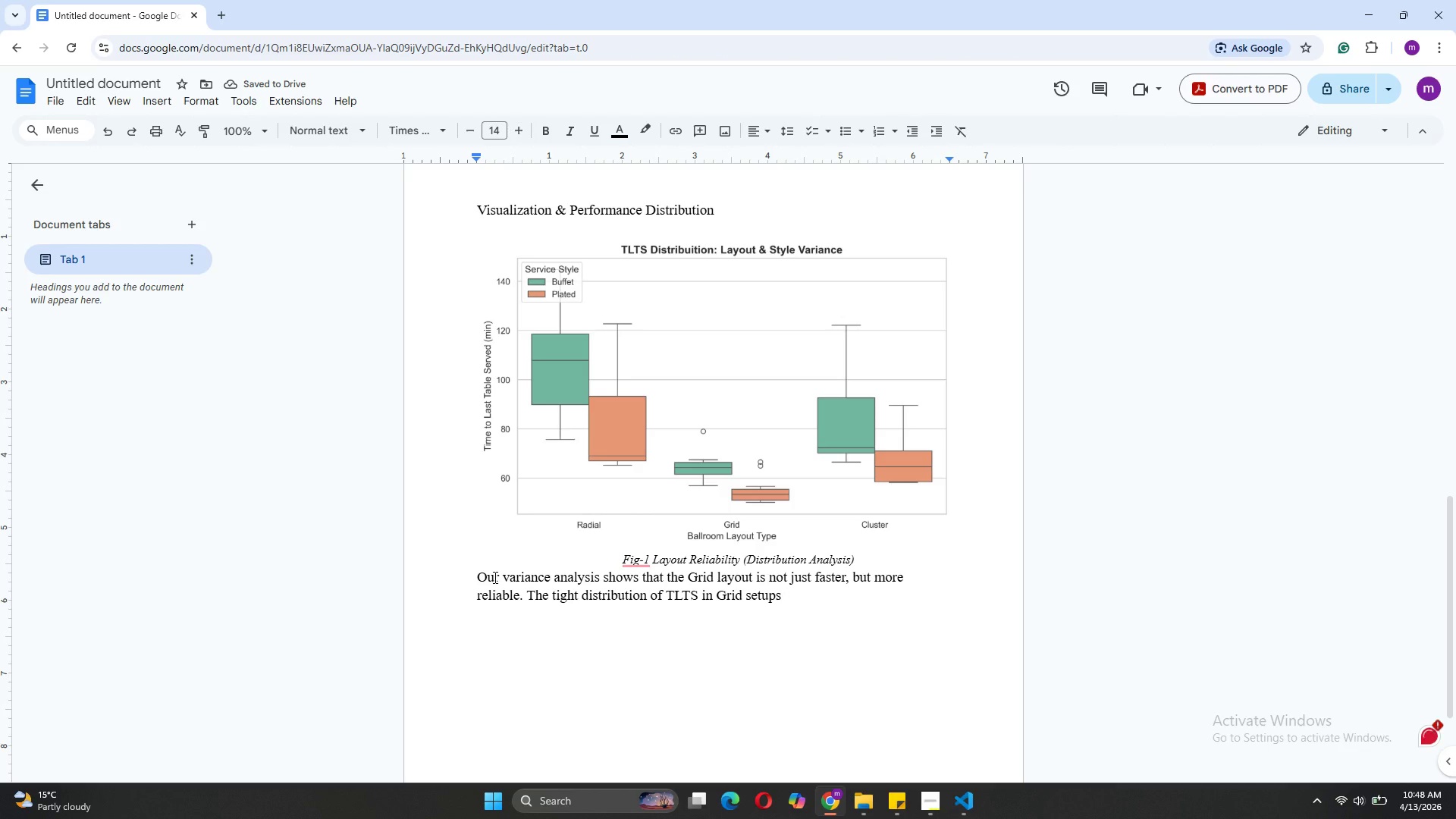 
key(Space)
 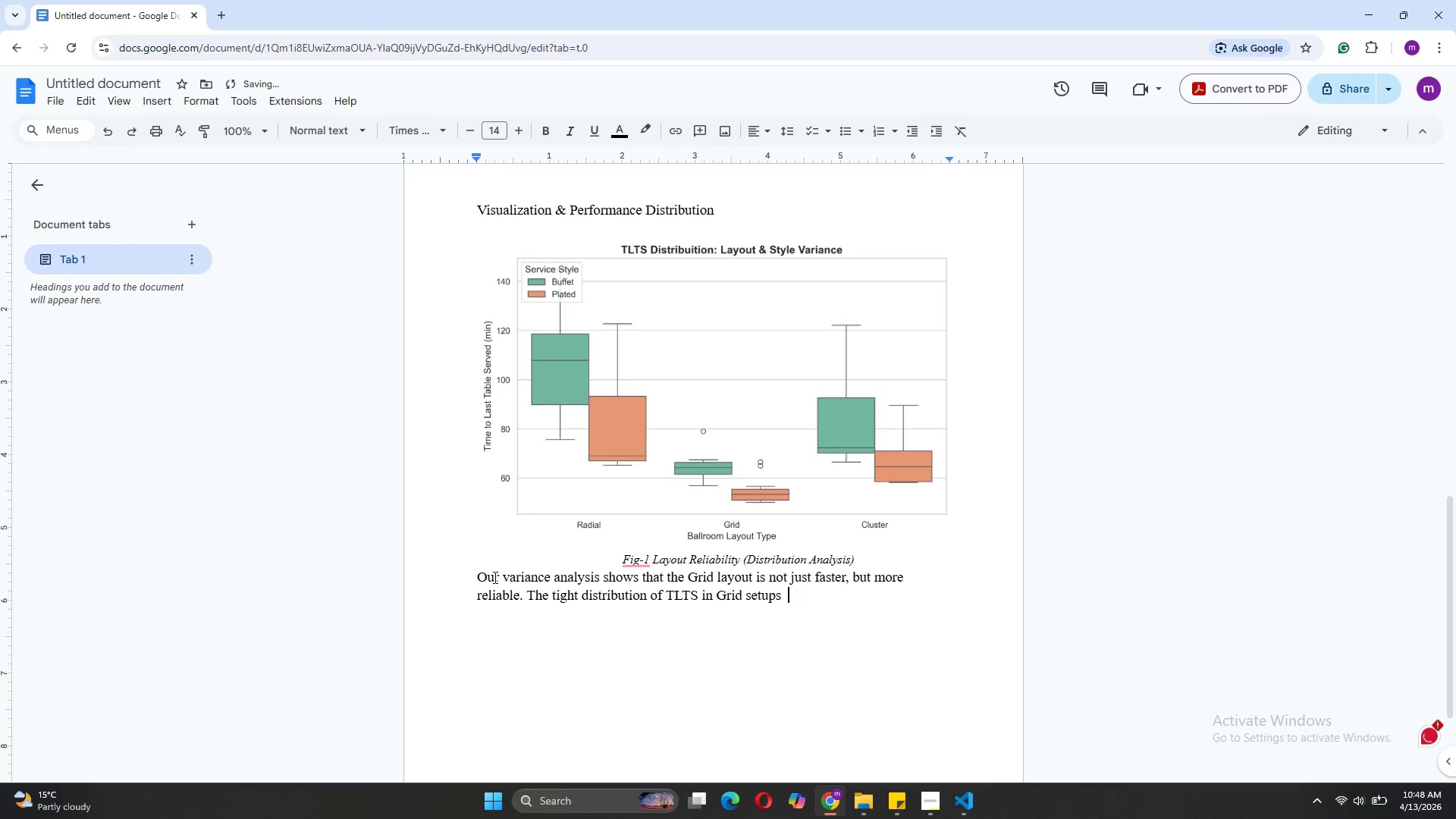 
key(Backspace)
 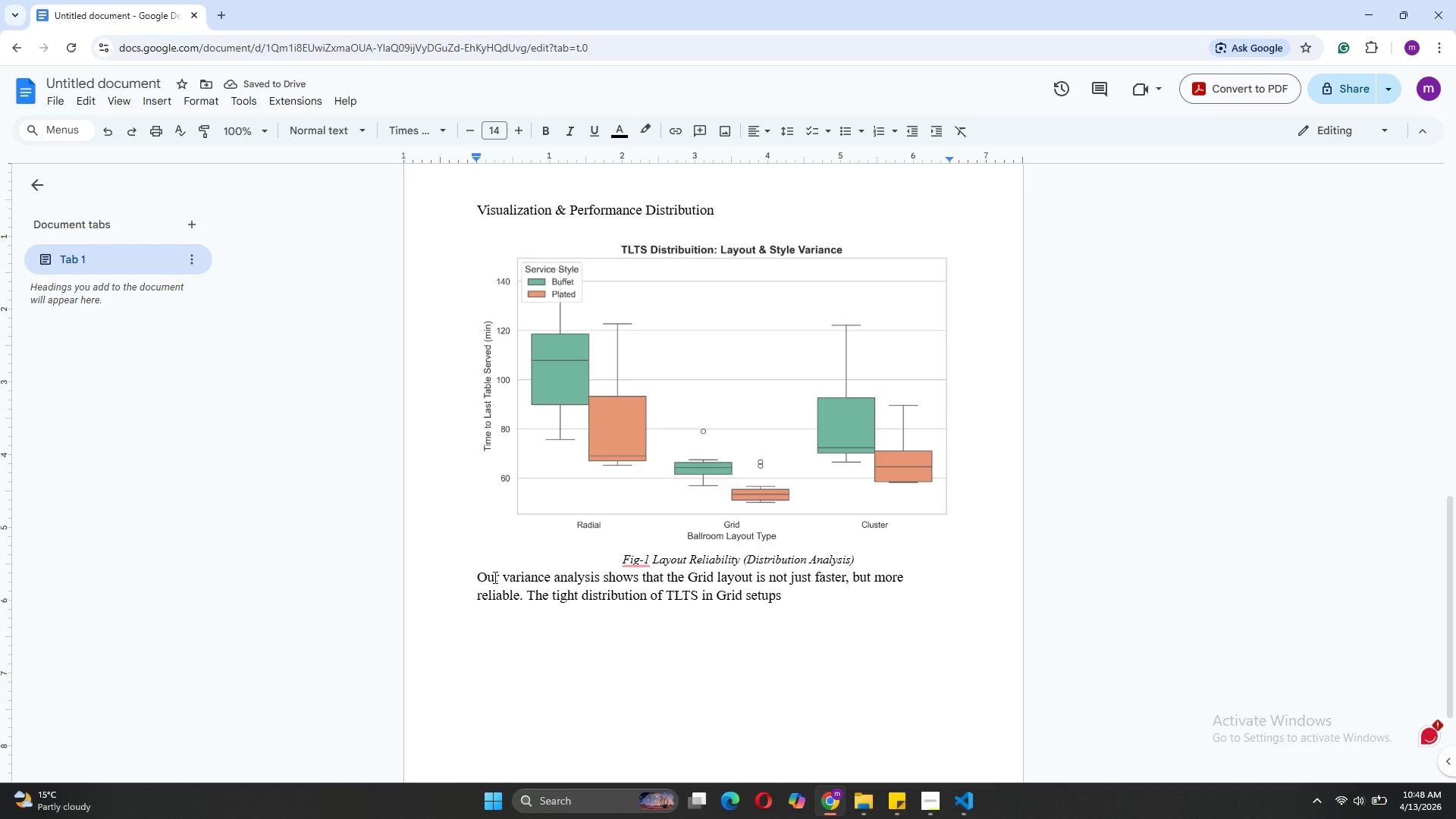 
type(ensures that event timelines are predictable, where )
key(Backspace)
type(as Radial setups show high b)
key(Backspace)
type(variance (_)
key(Backspace)
type(+-)
 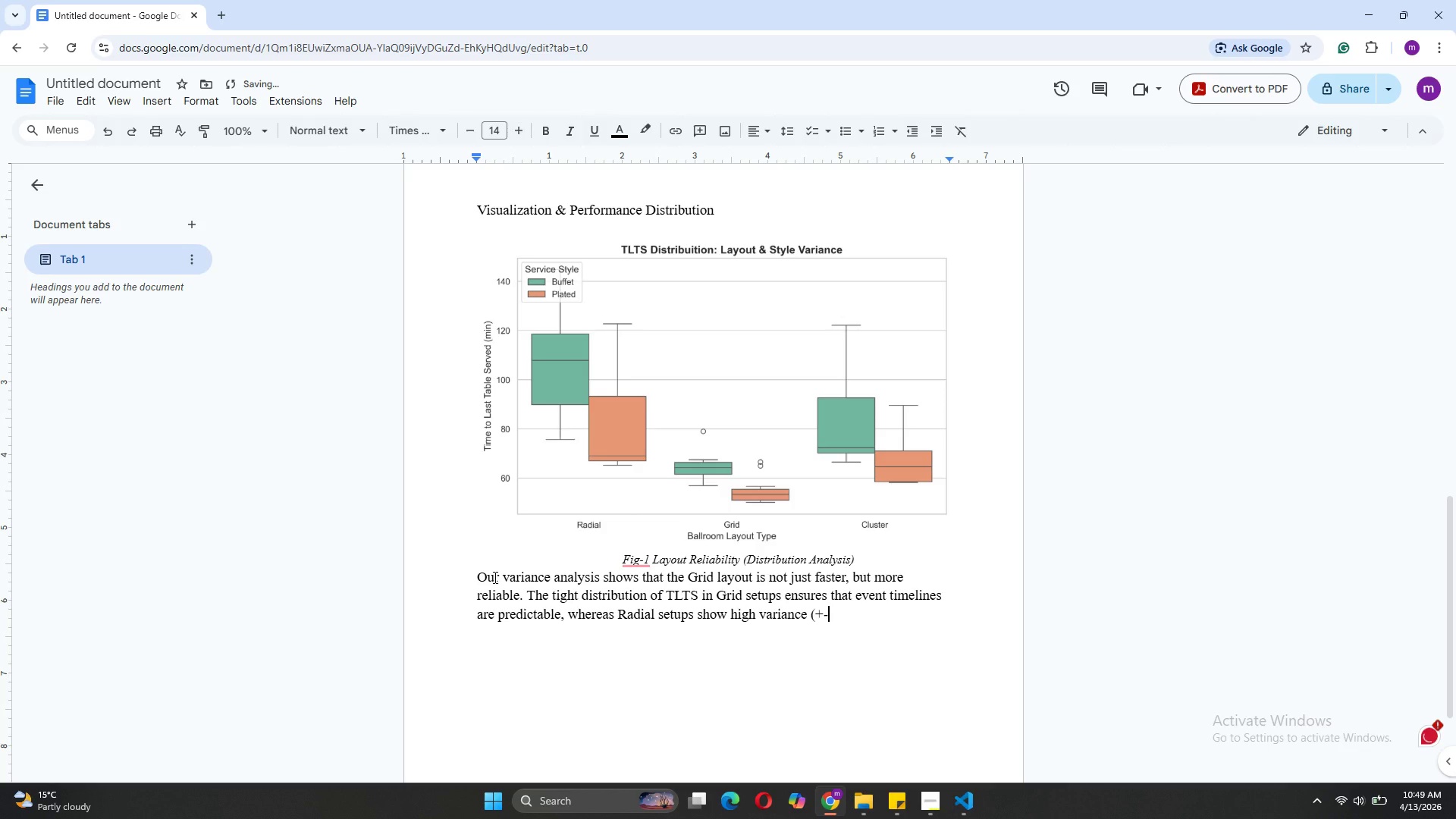 
type( 12,)
key(Backspace)
type(mins)
 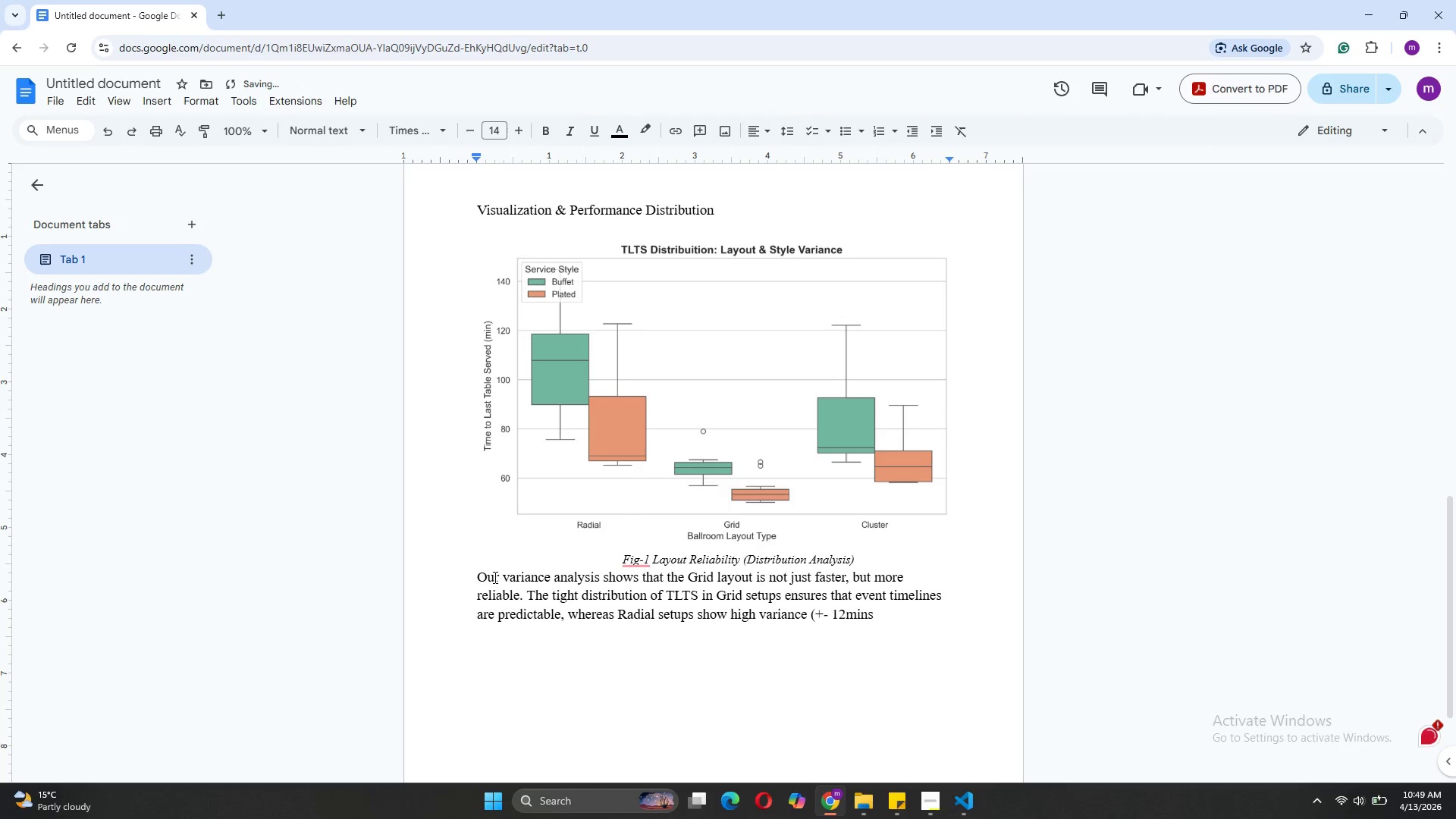 
key(ArrowLeft)
 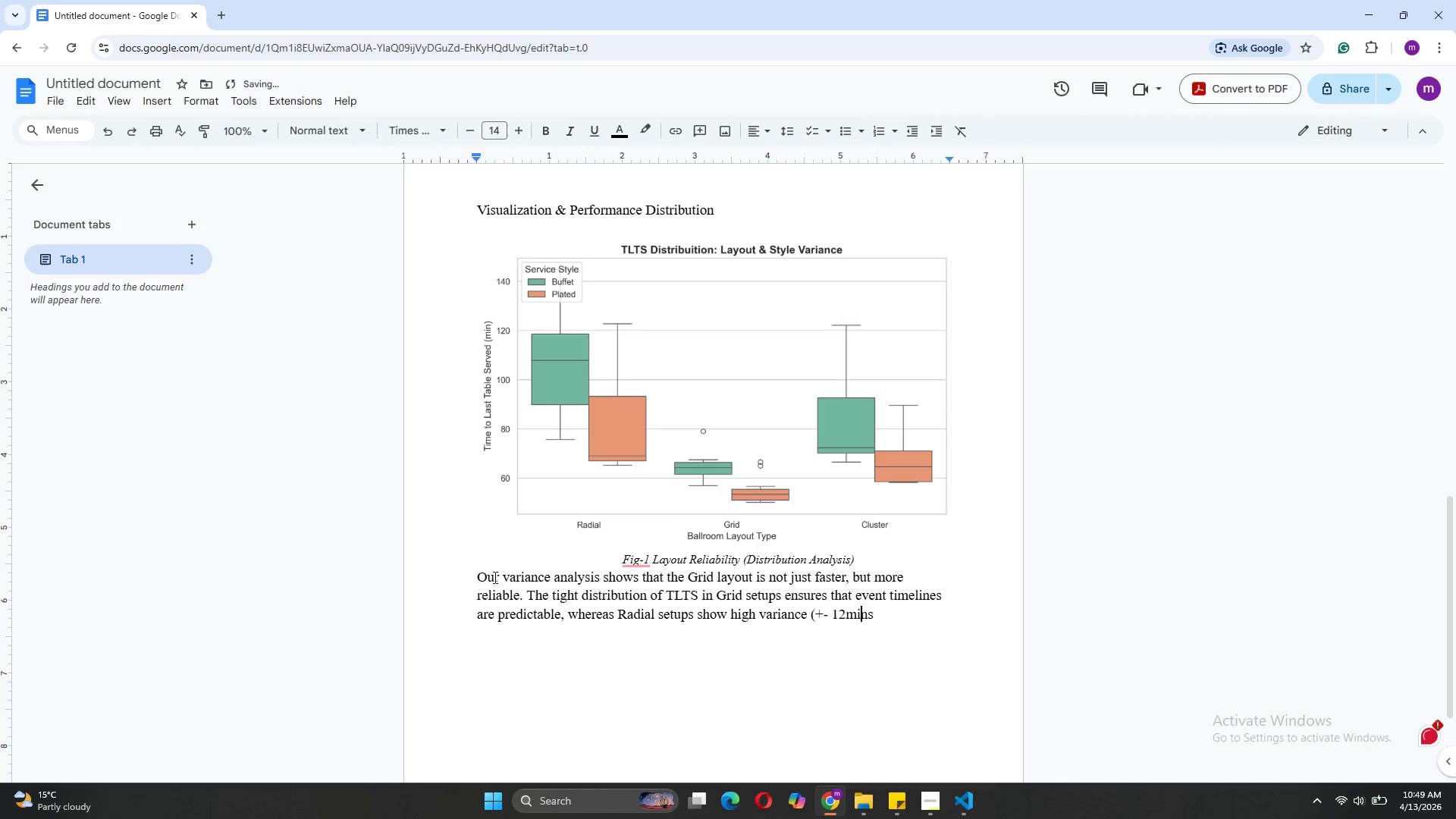 
key(ArrowLeft)
 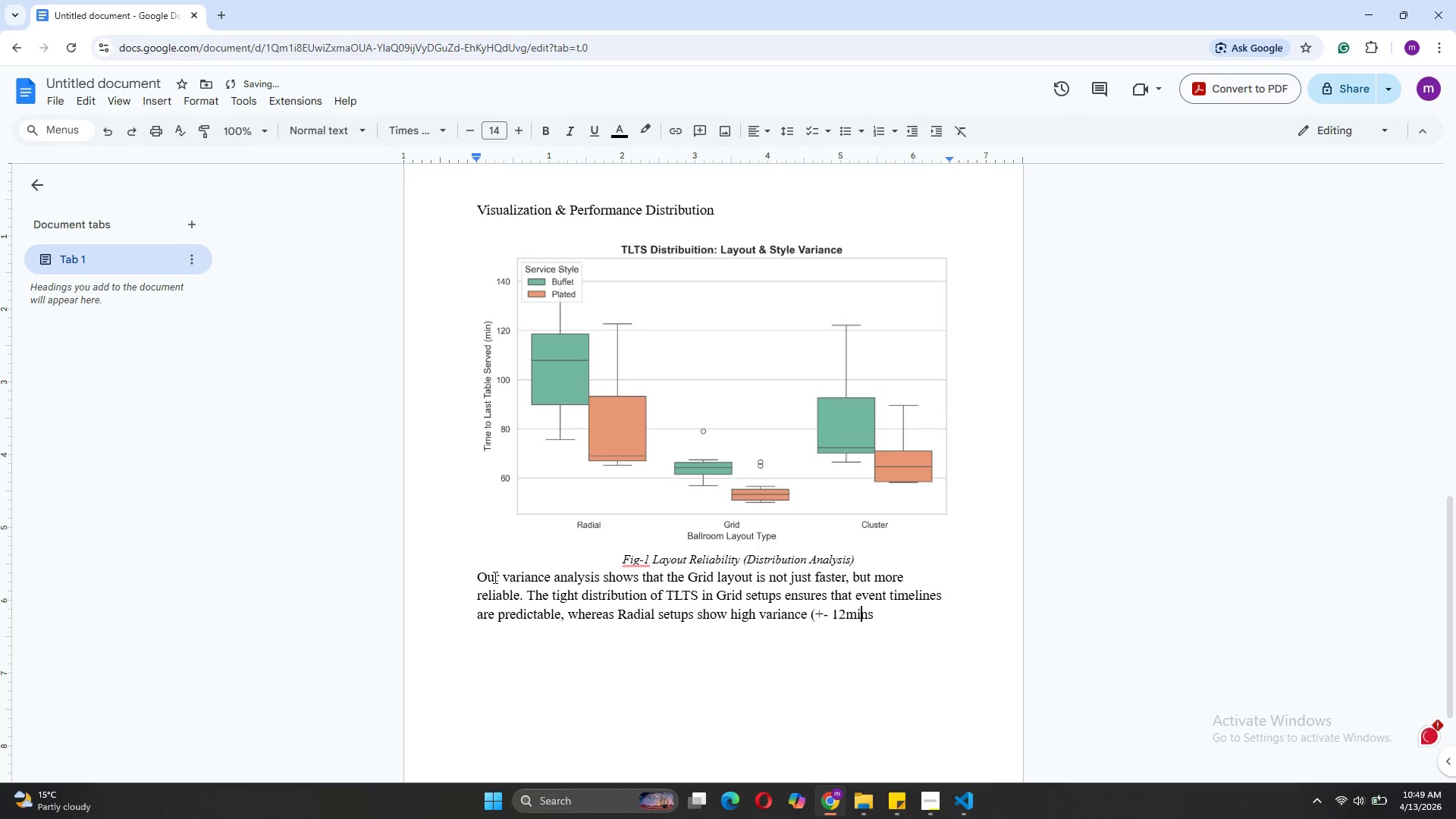 
key(ArrowLeft)
 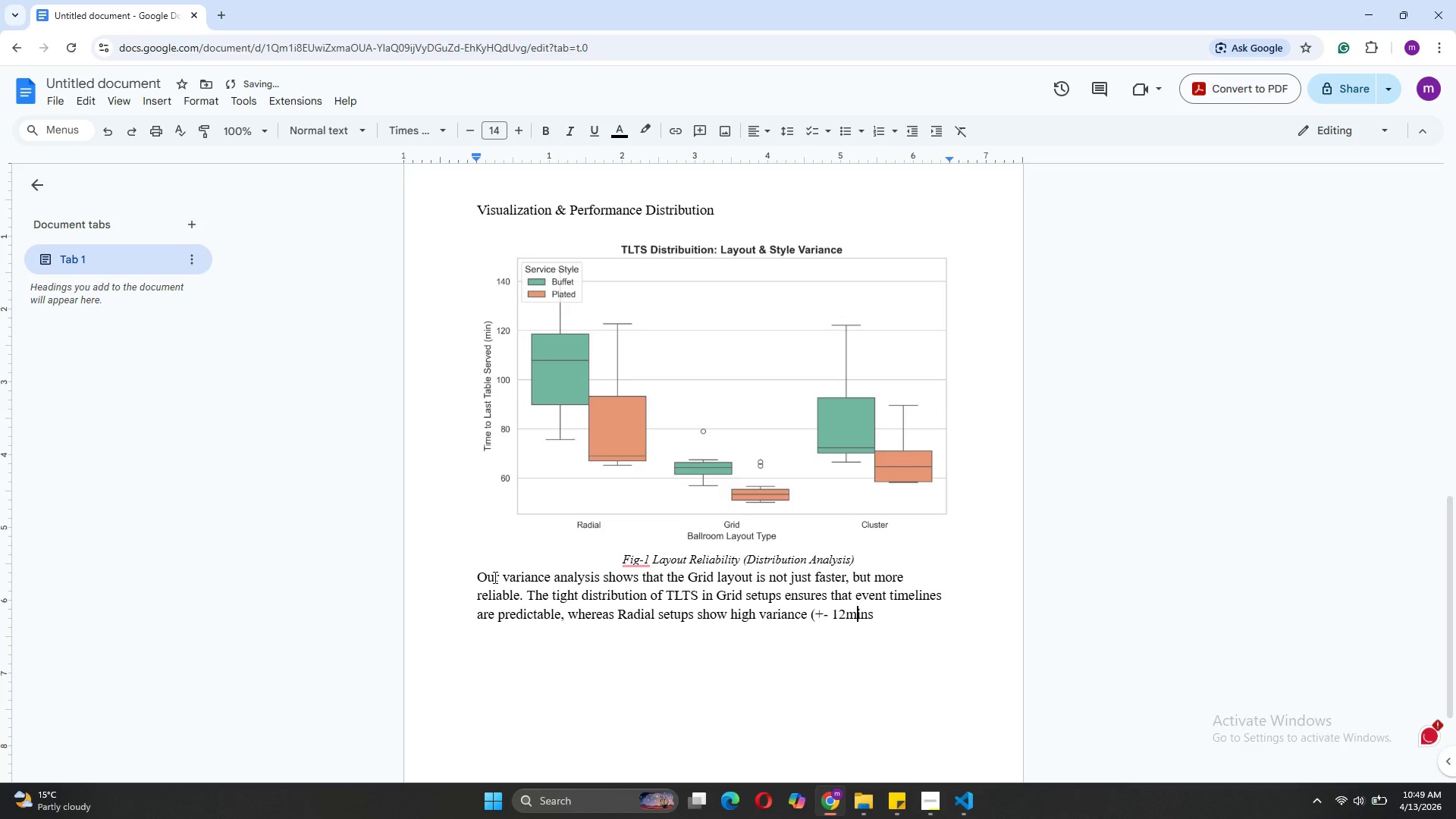 
key(ArrowLeft)
 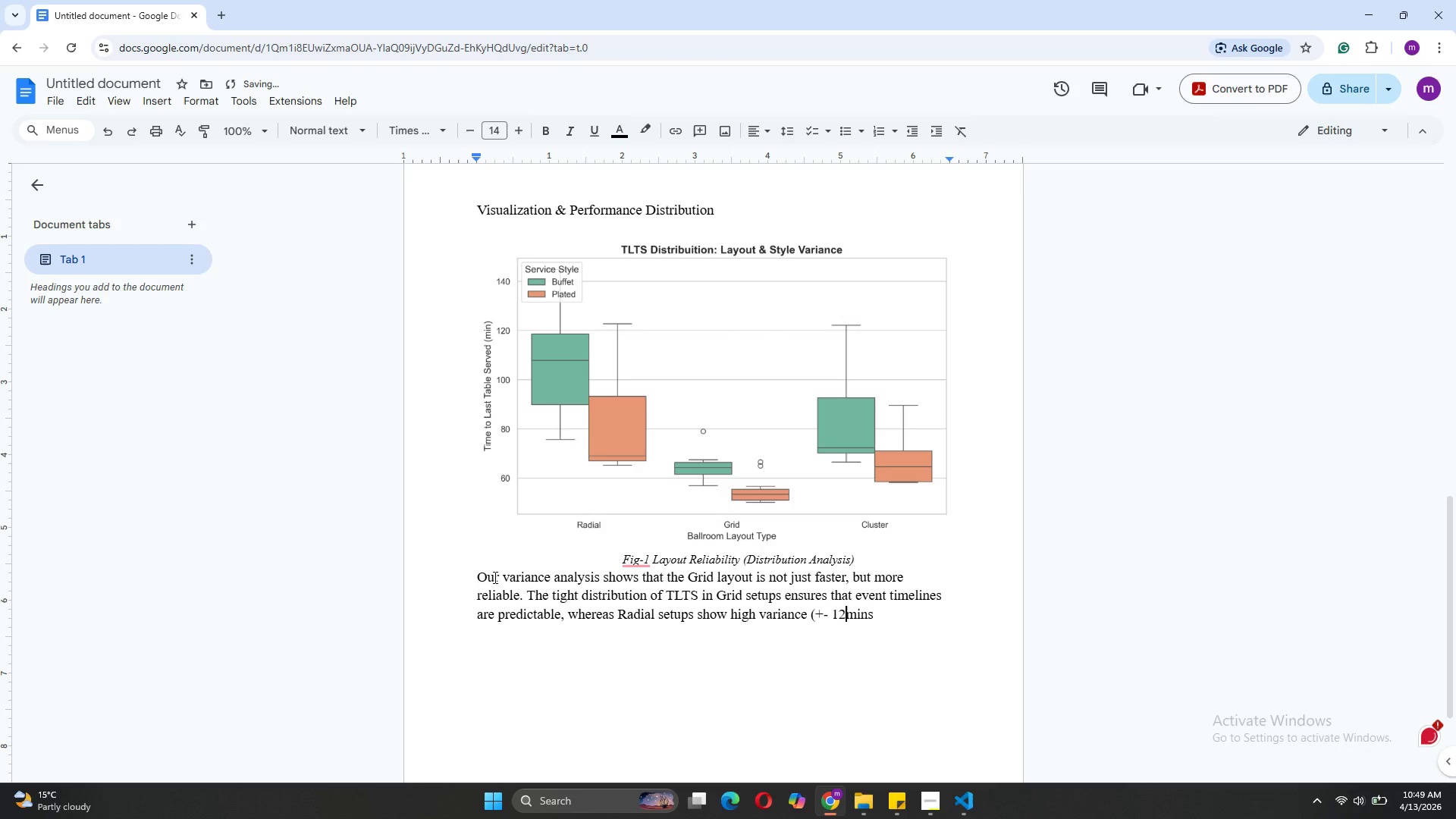 
key(Space)
 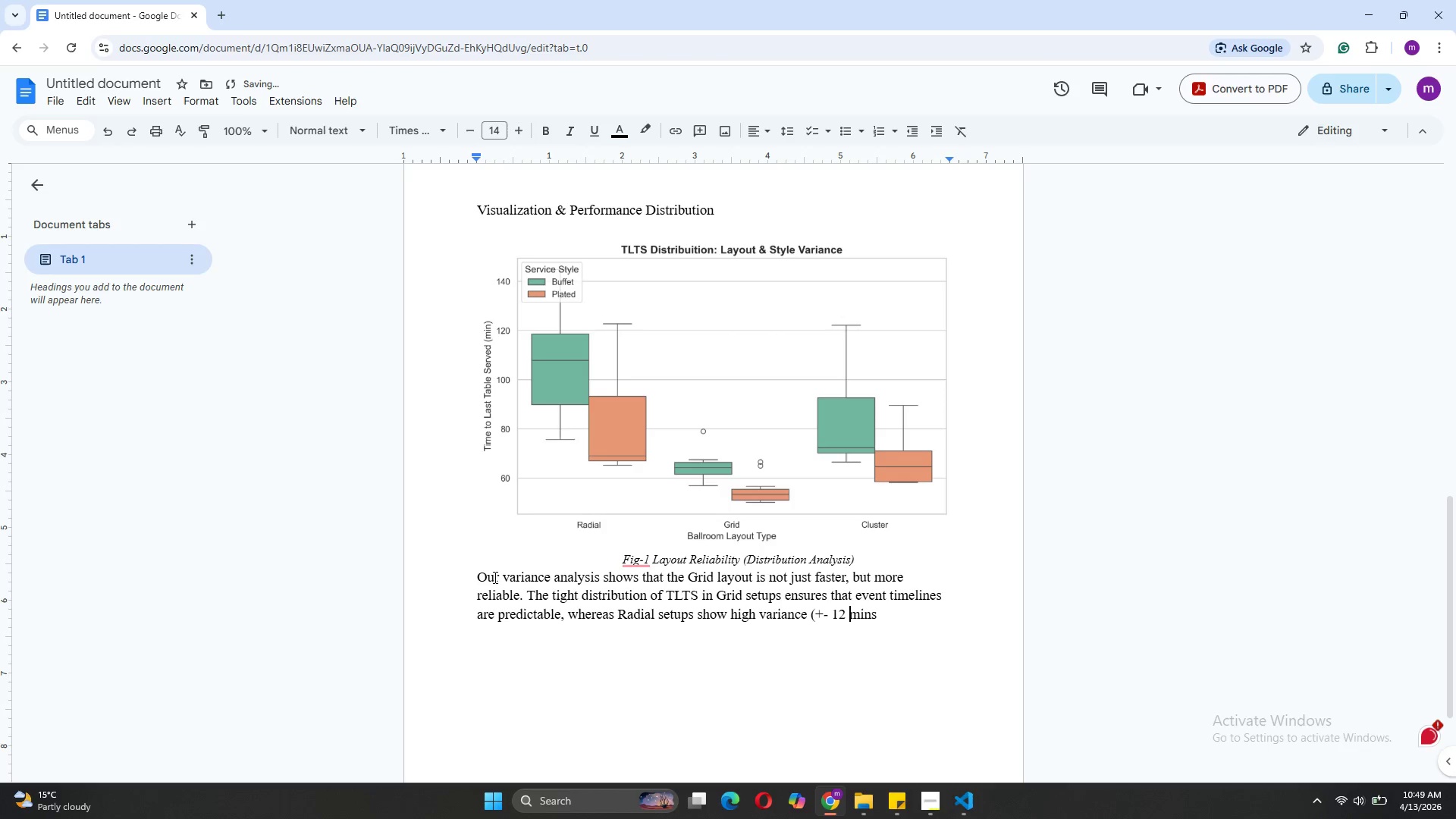 
key(ArrowRight)
 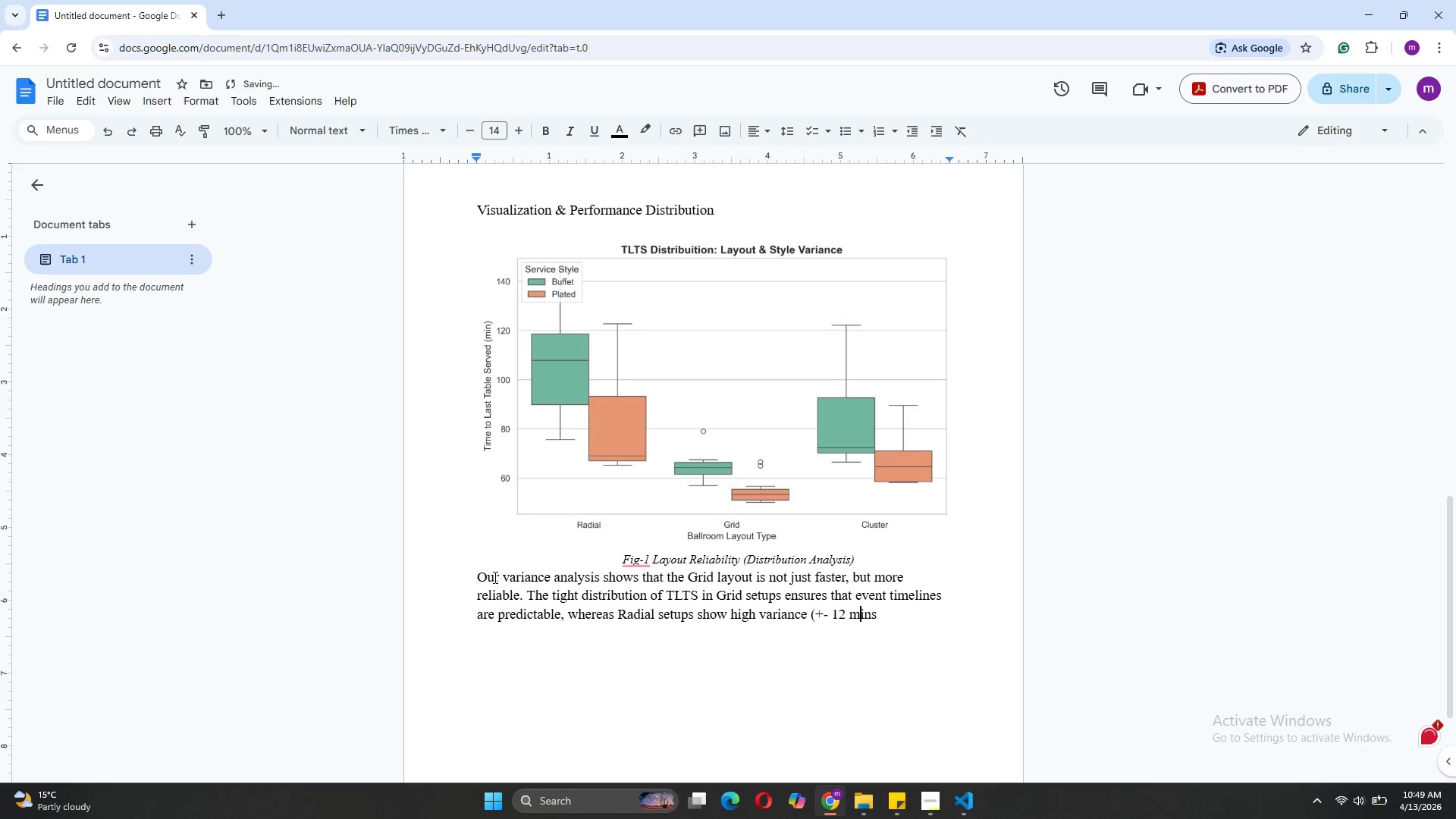 
key(ArrowRight)
 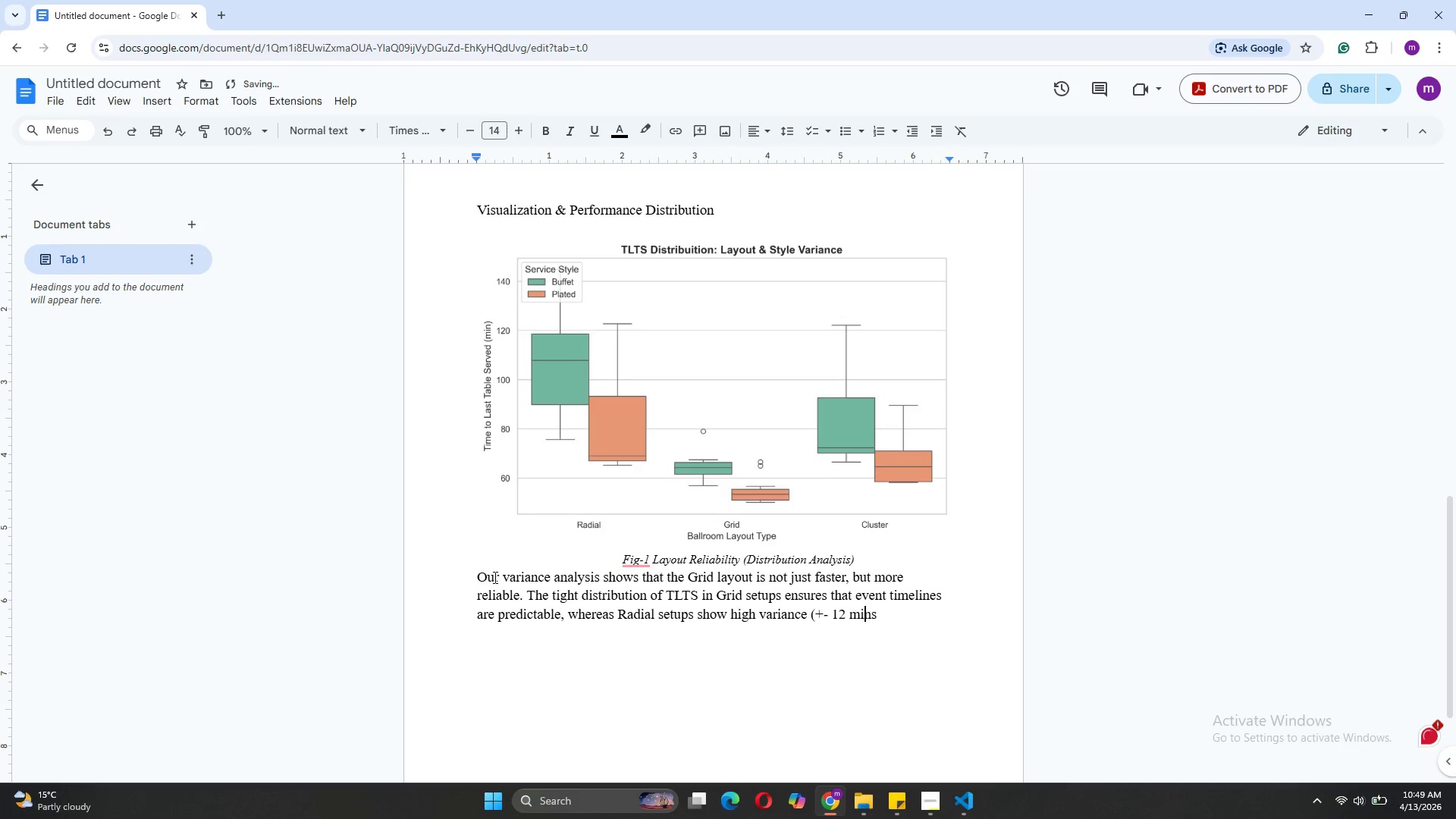 
key(ArrowRight)
 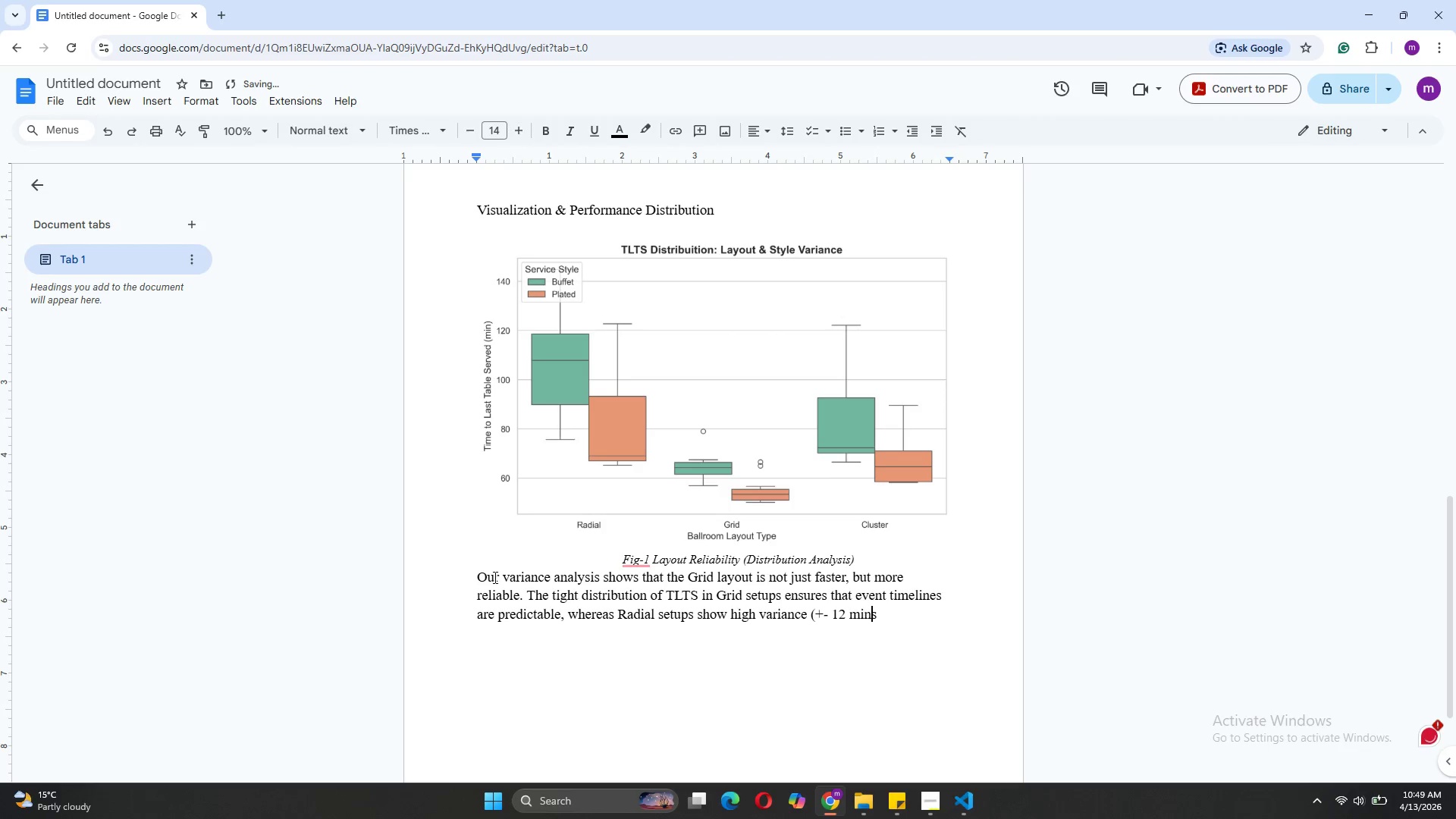 
key(ArrowRight)
 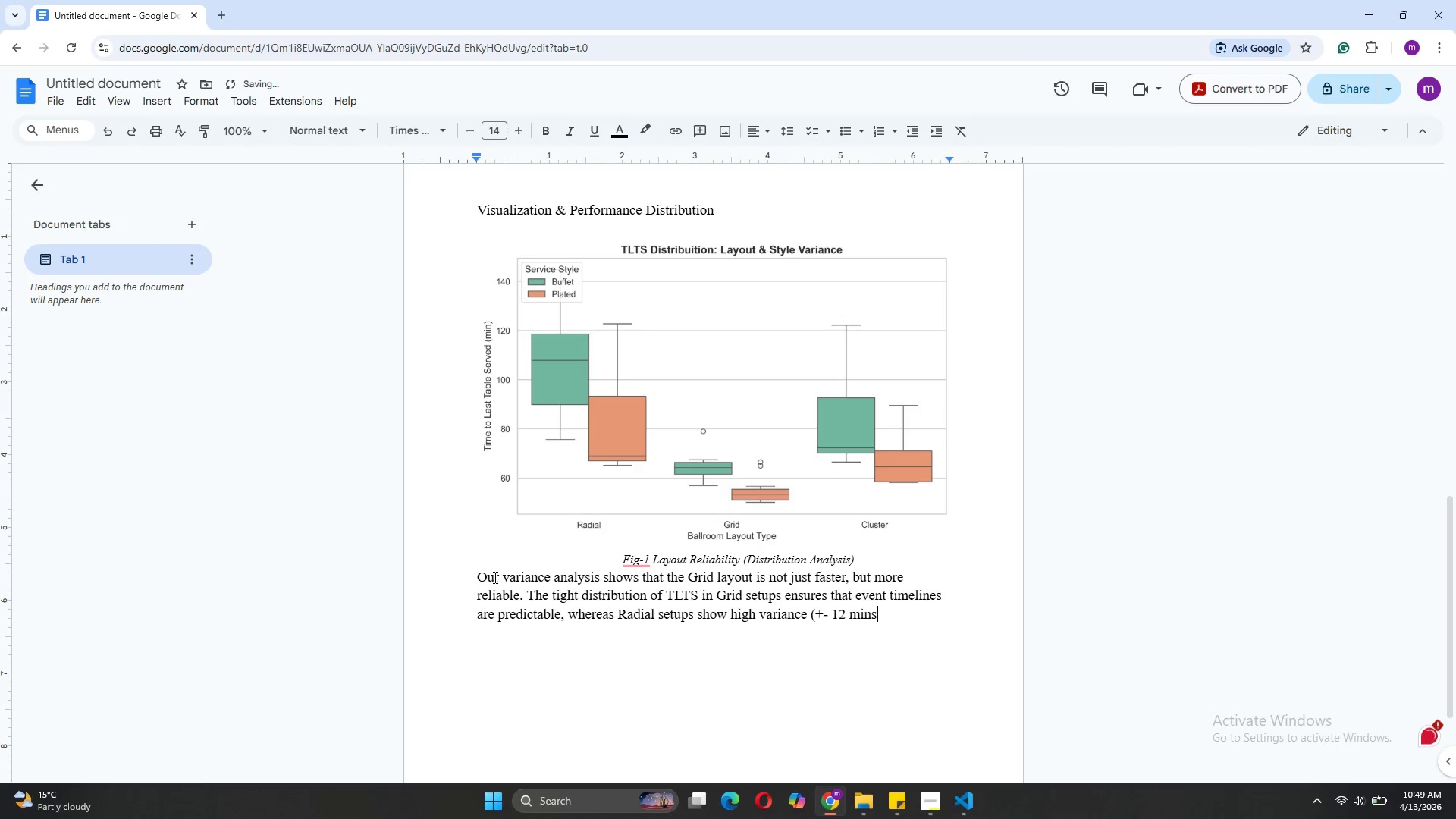 
type(), making them risky for tightcorporate)
 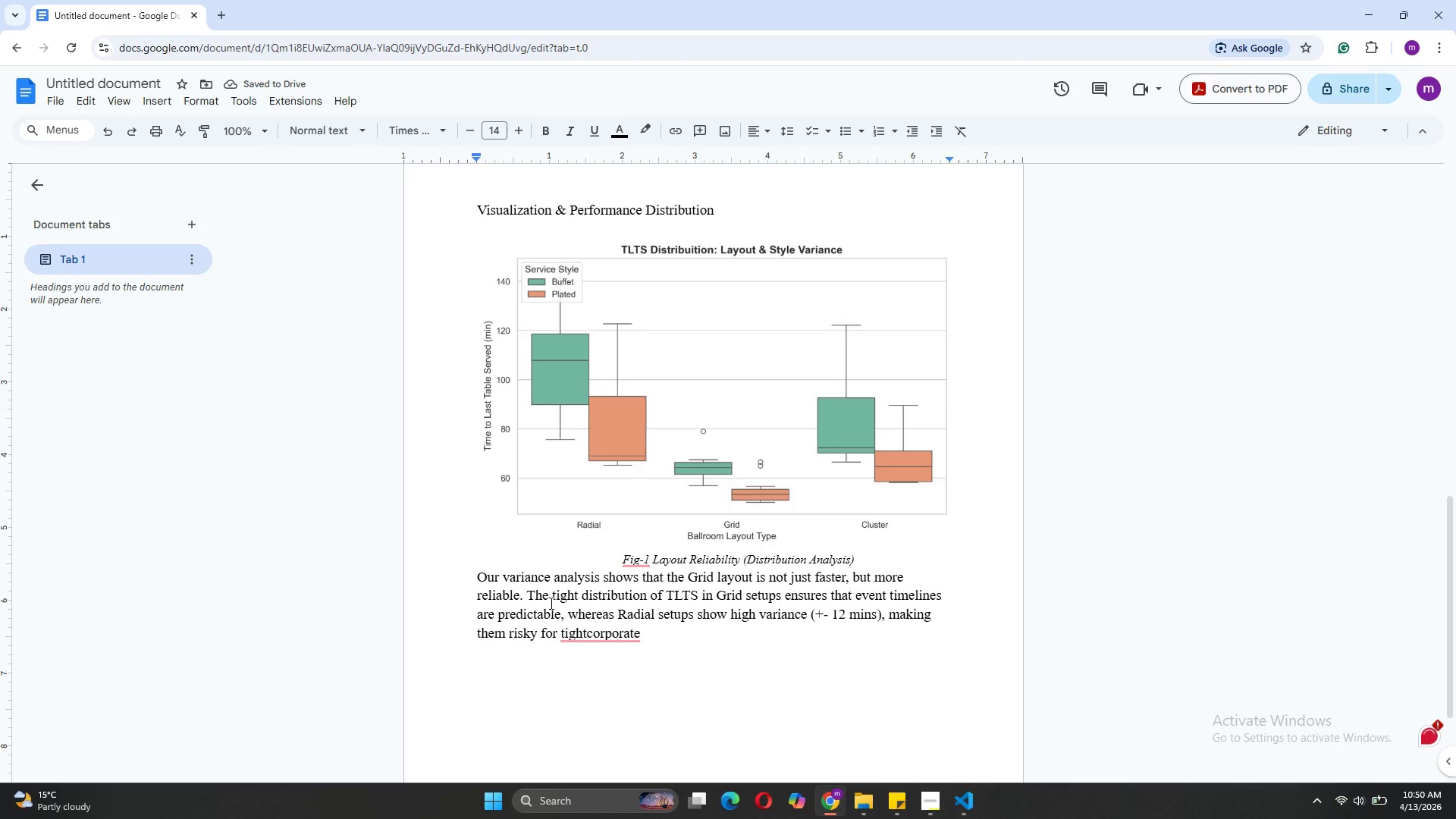 
left_click([584, 632])
 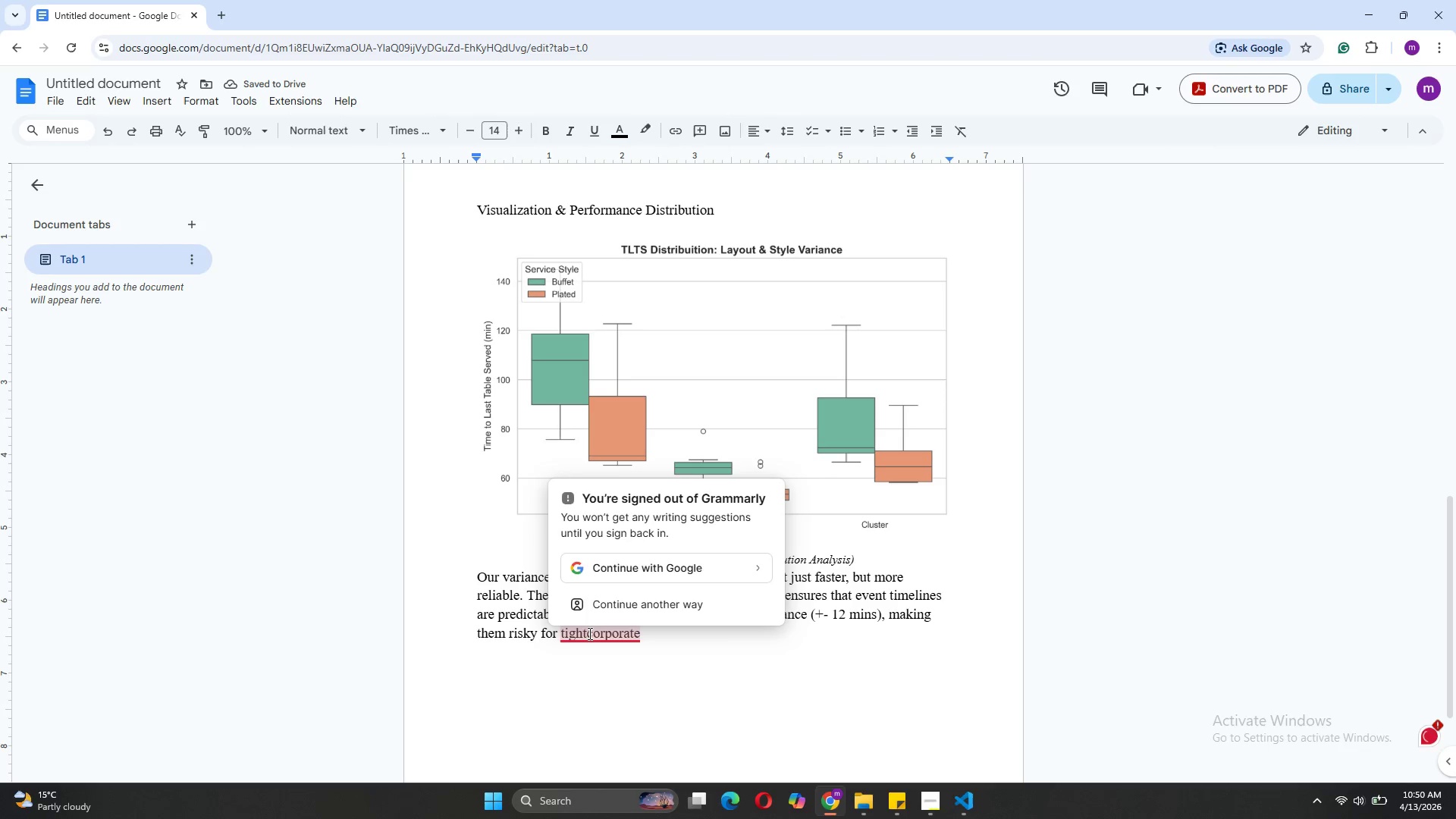 
left_click([588, 633])
 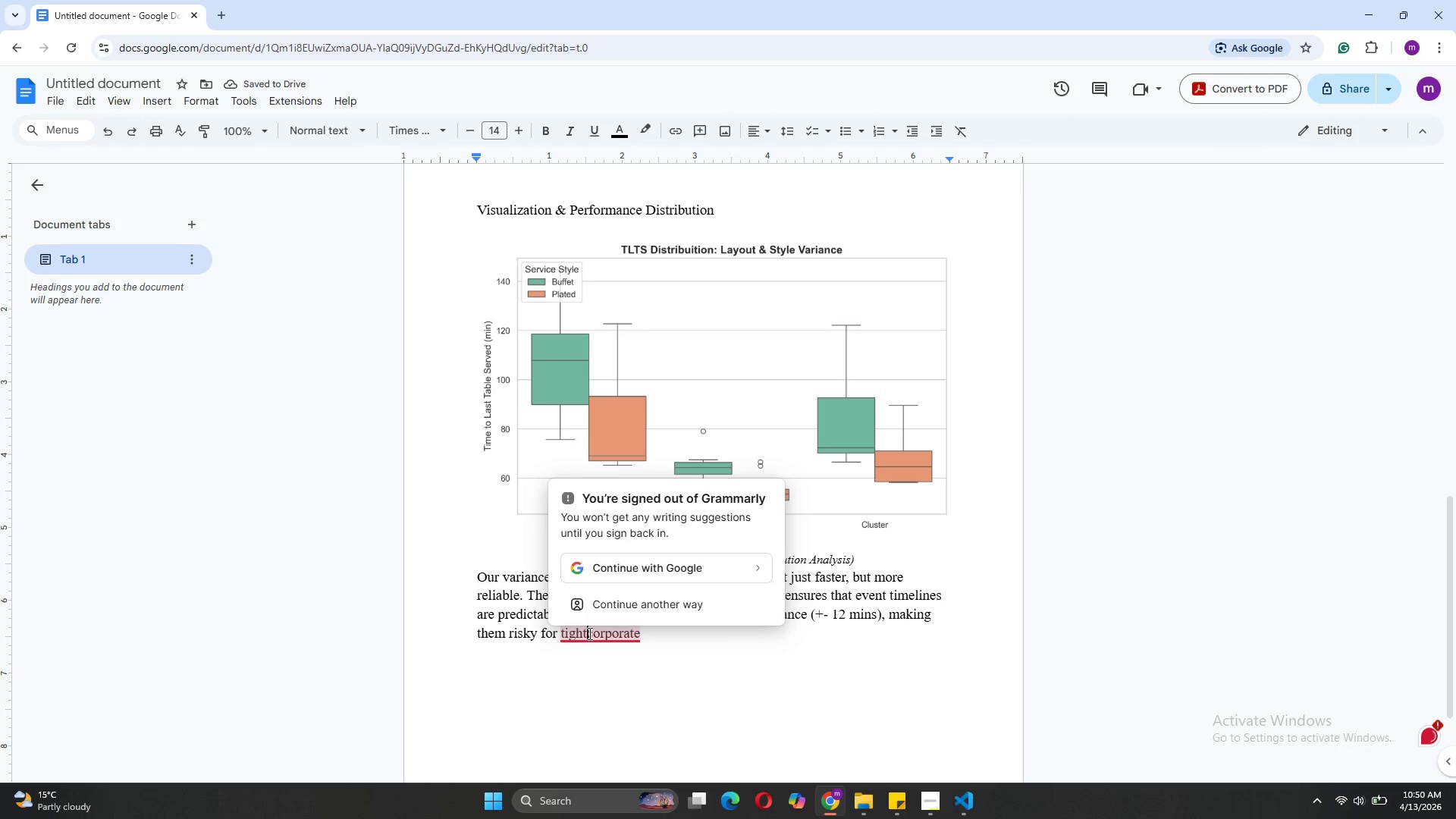 
key(Space)
 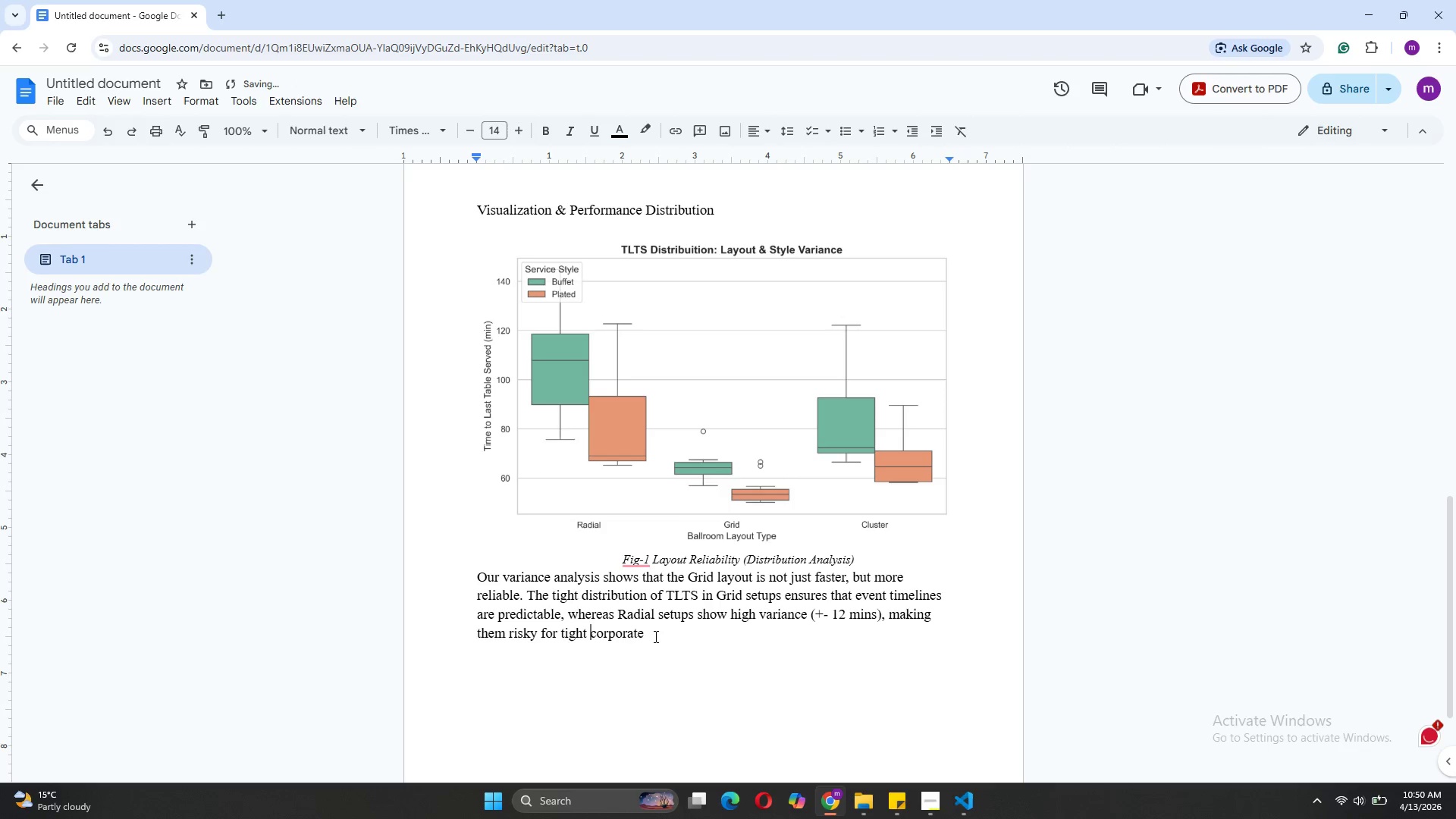 
left_click([654, 636])
 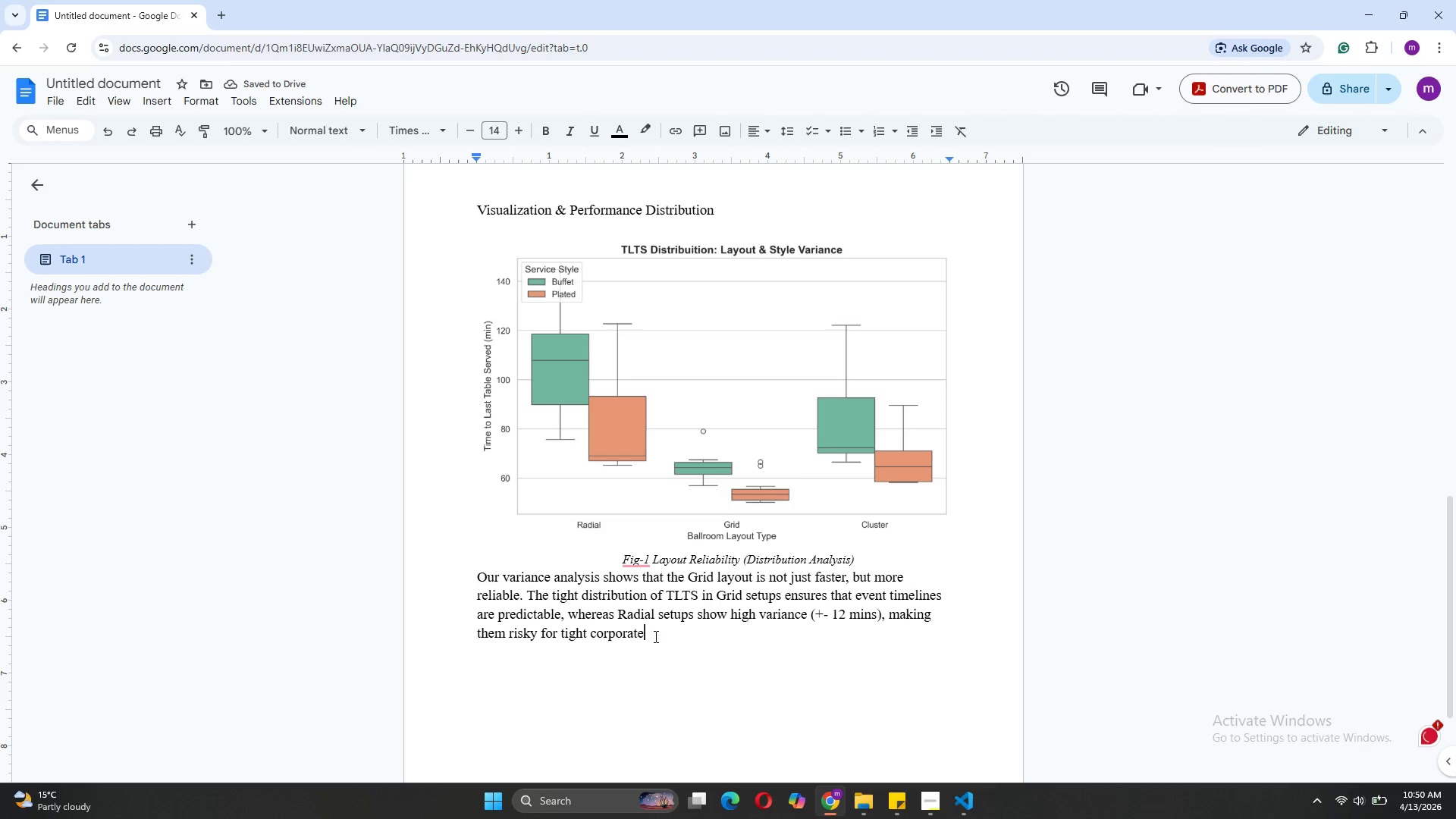 
type( schedules.)
 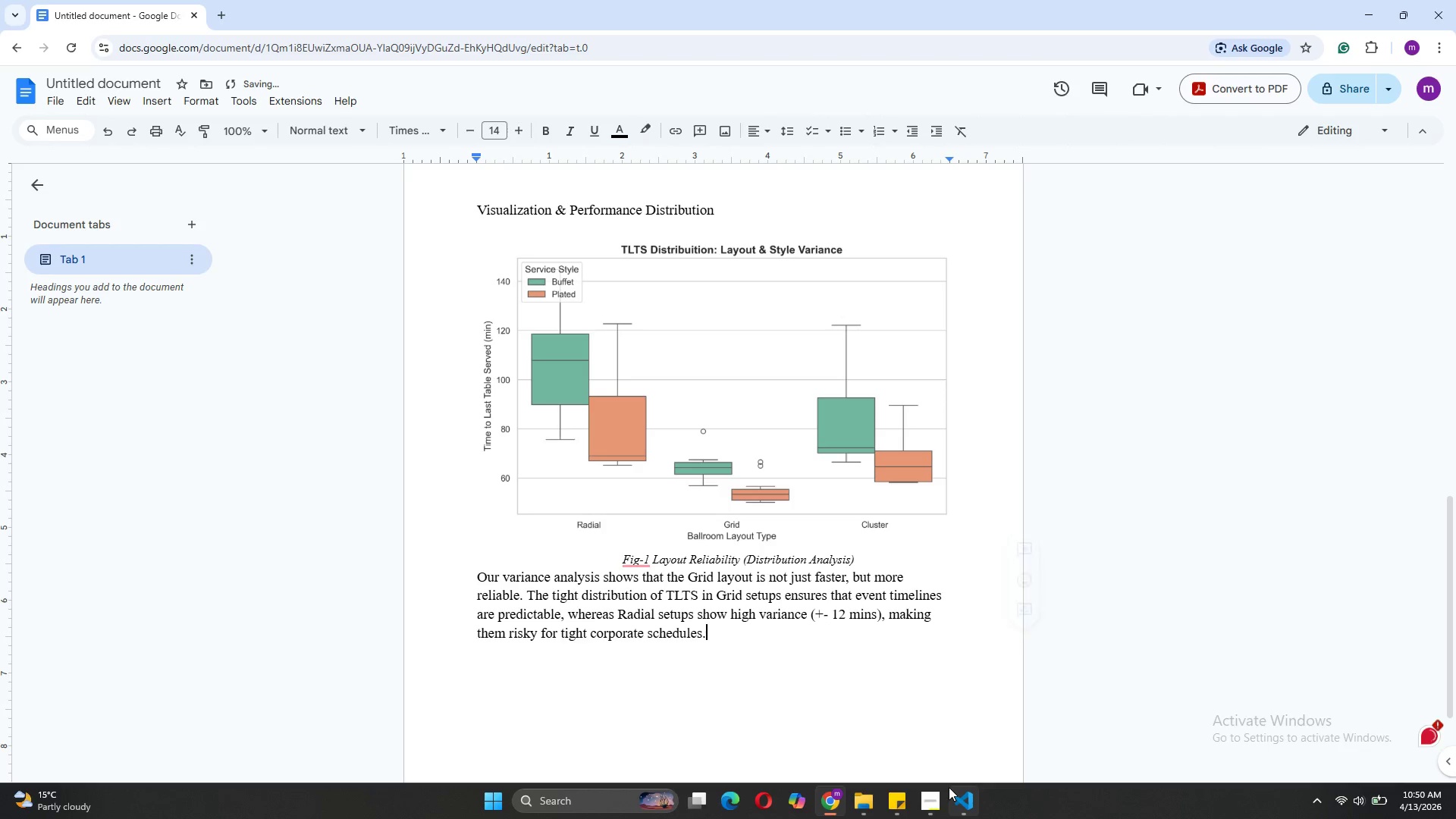 
left_click([927, 799])